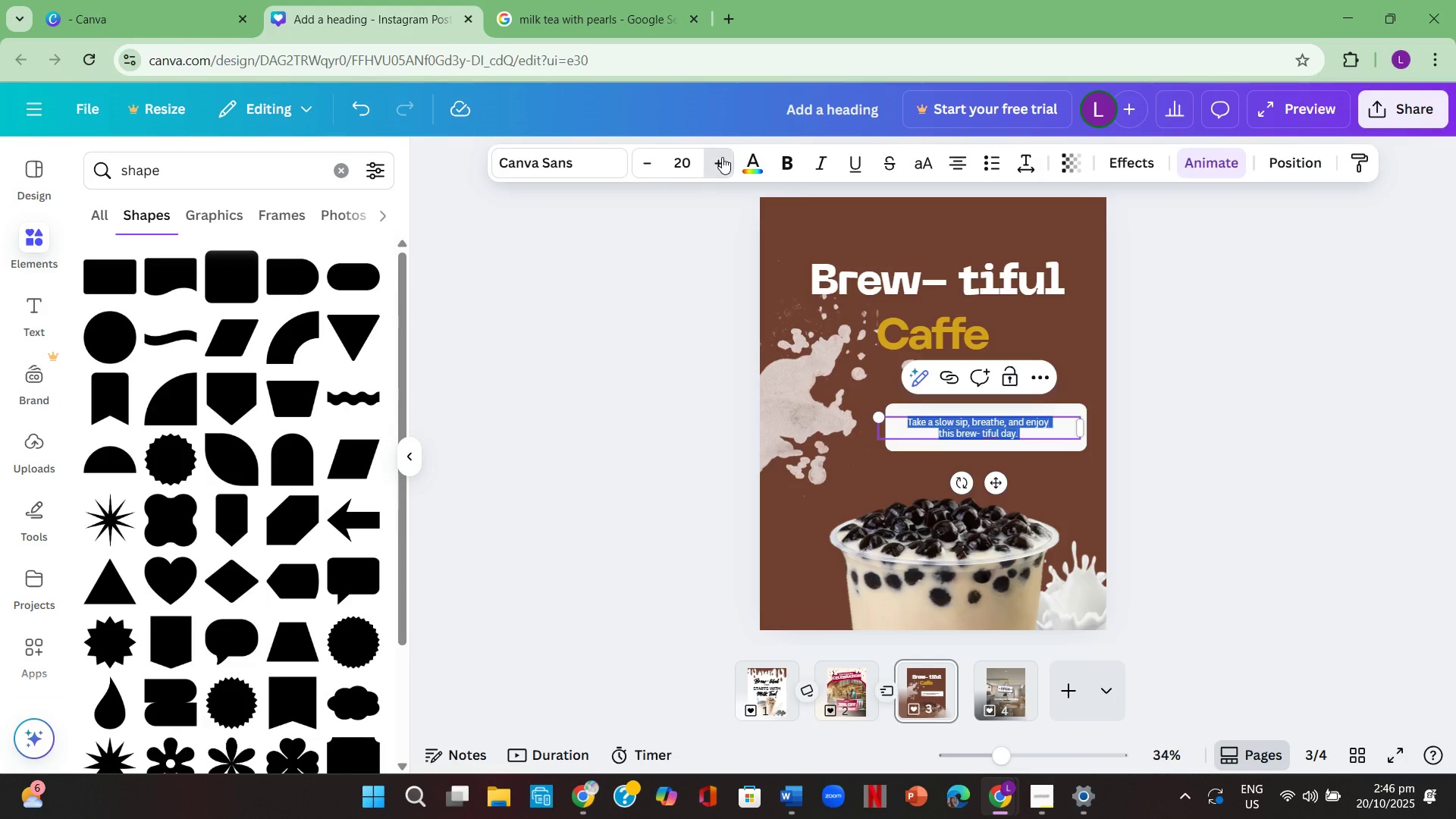 
triple_click([722, 157])
 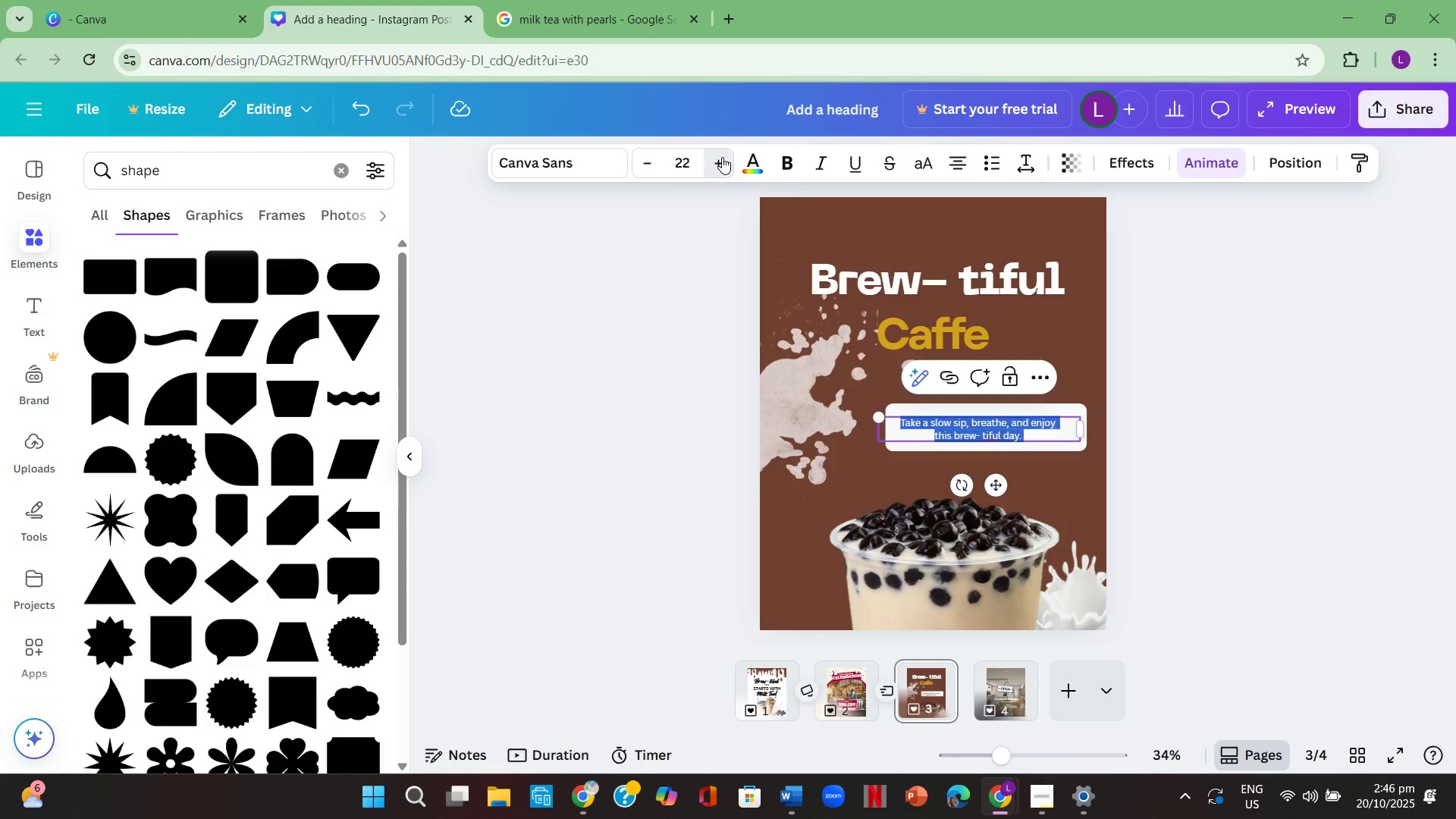 
triple_click([722, 157])
 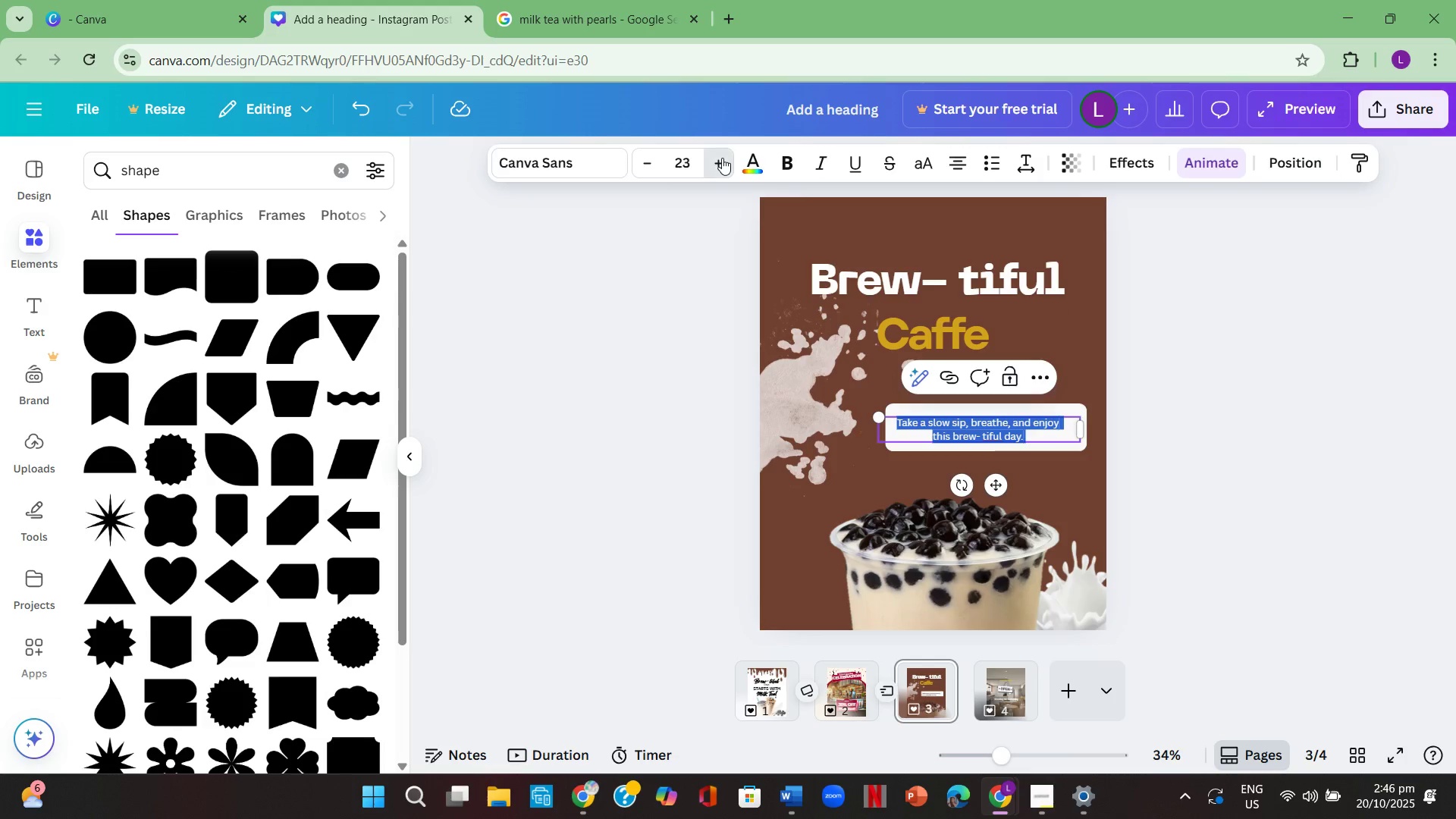 
triple_click([722, 158])
 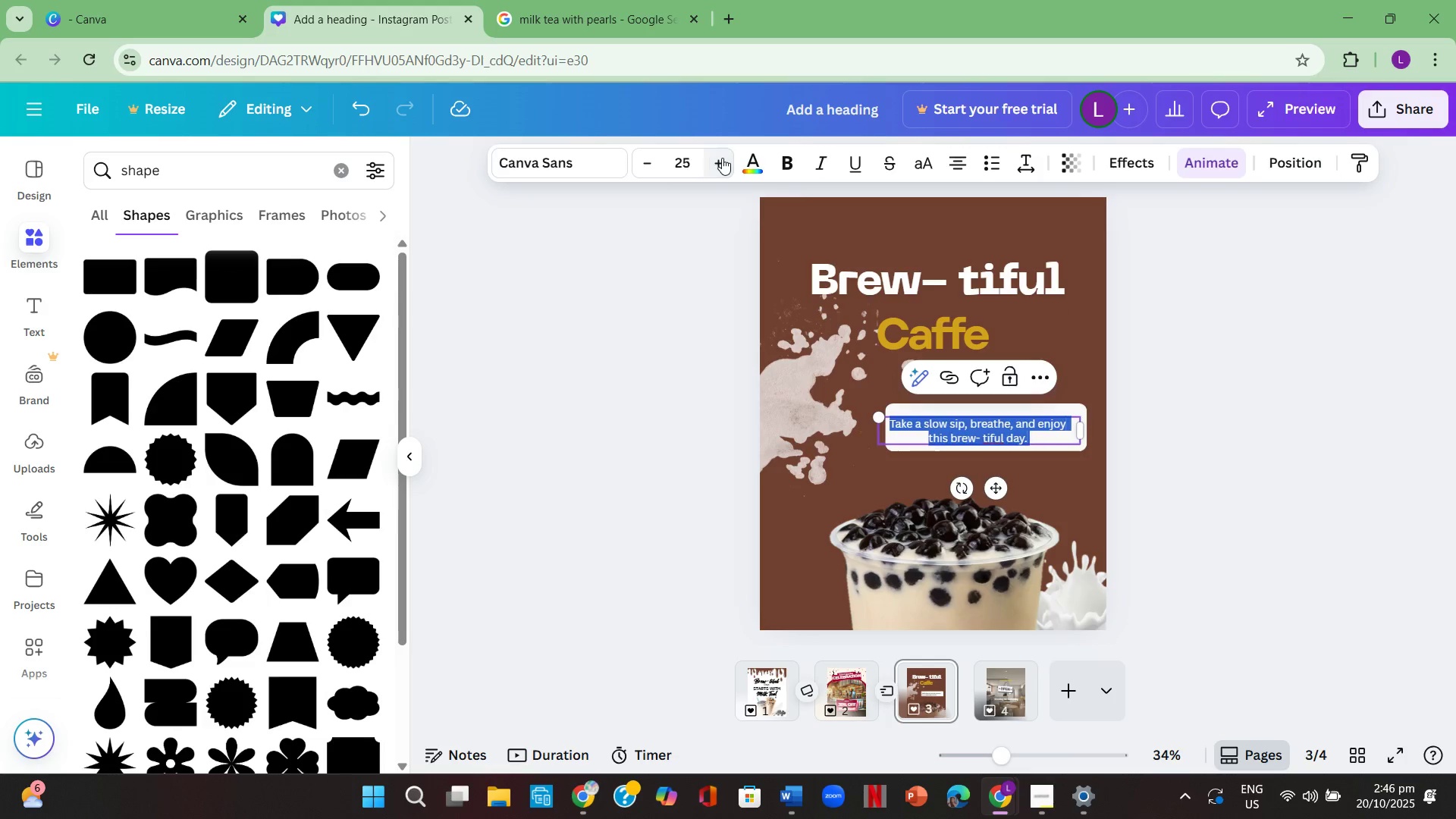 
triple_click([722, 158])
 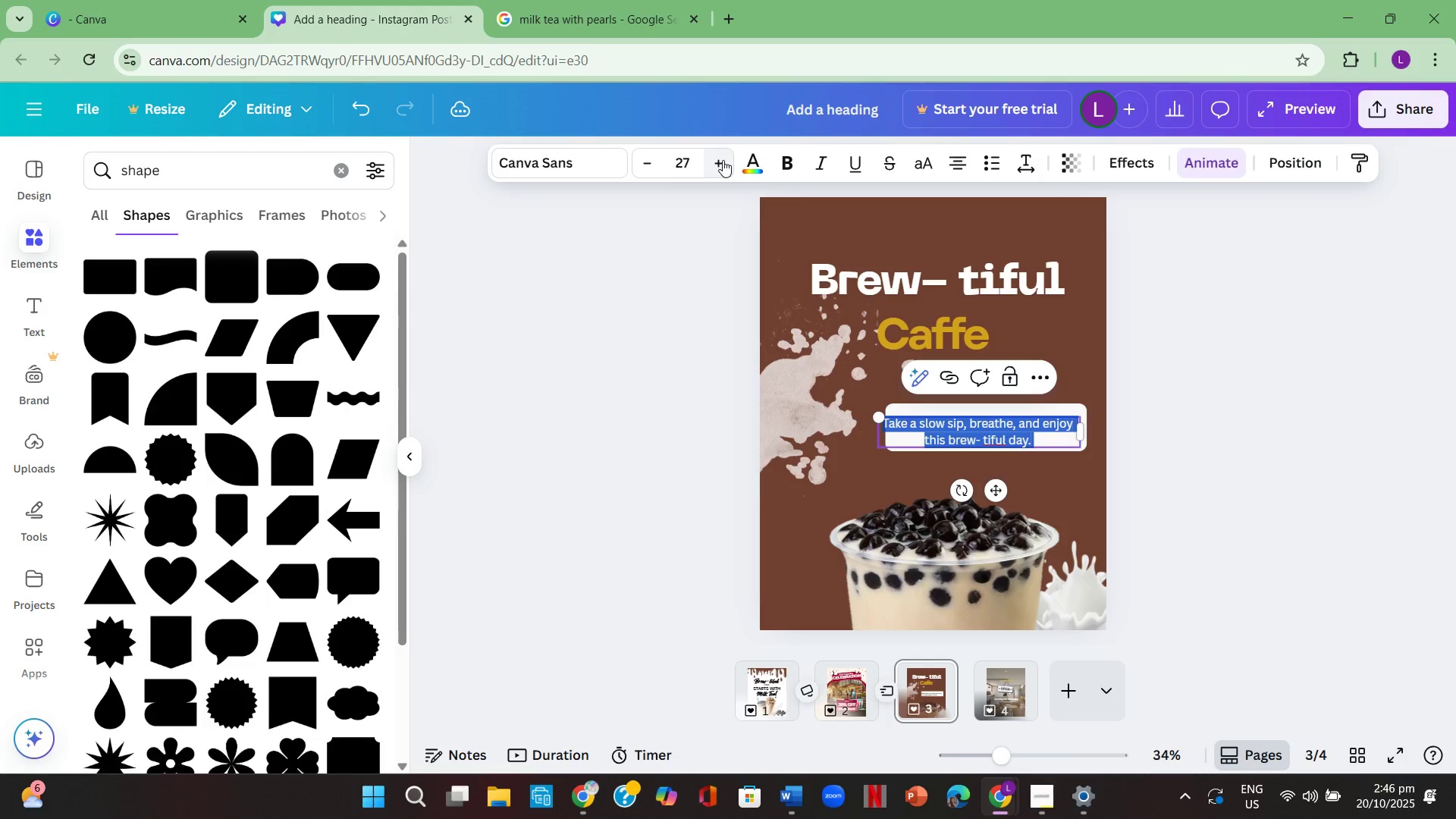 
triple_click([723, 160])
 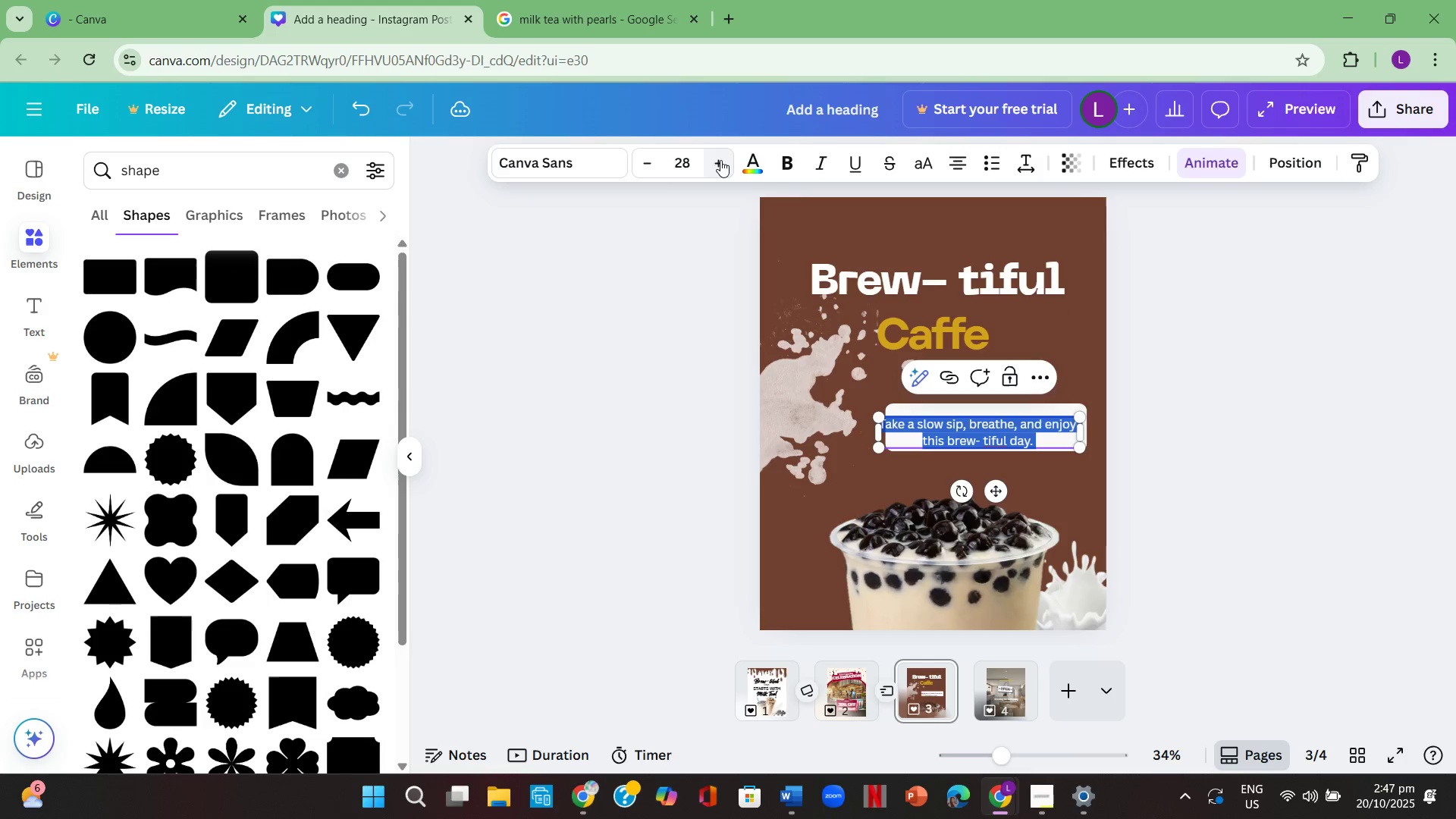 
triple_click([720, 160])
 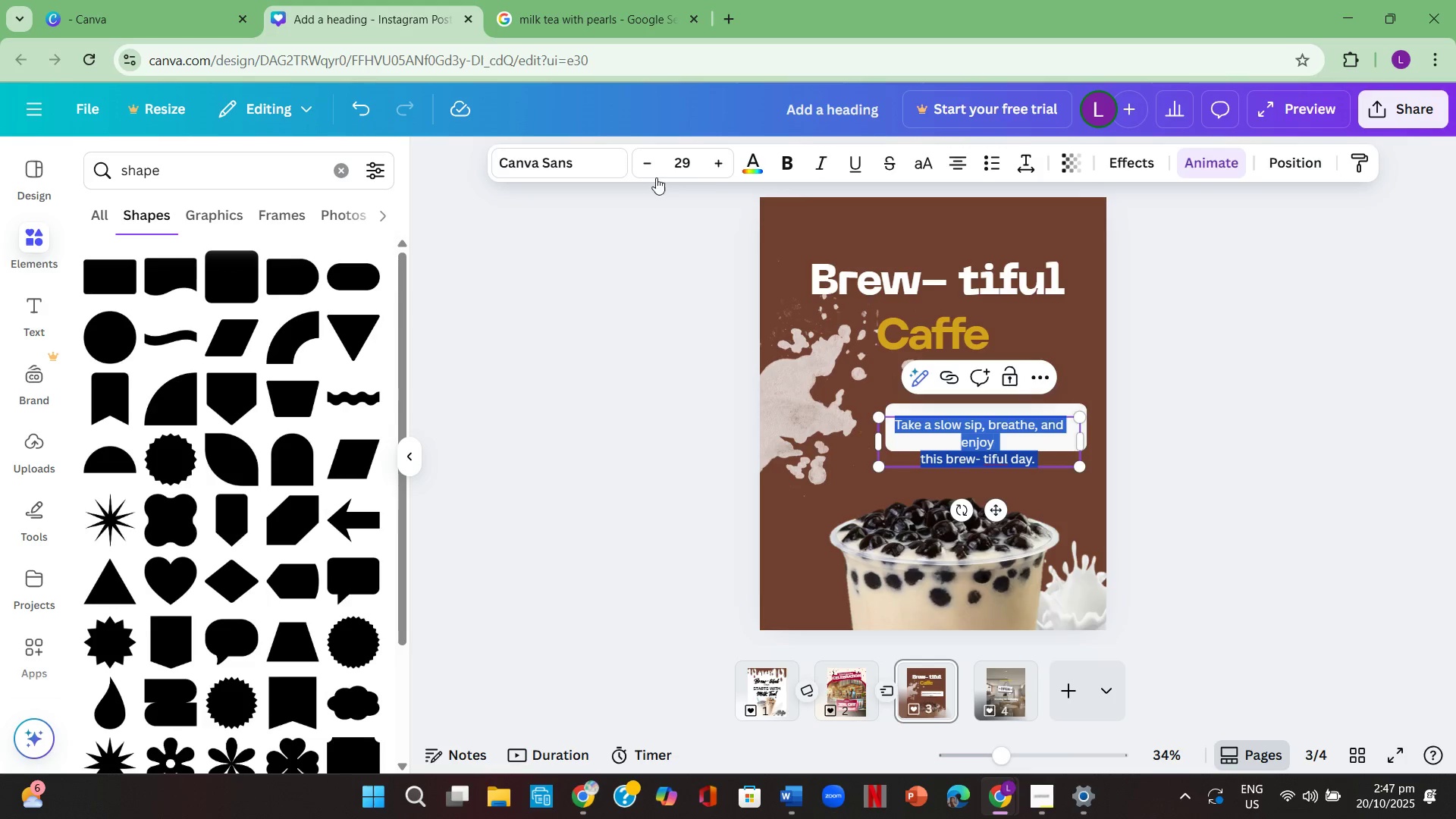 
left_click([650, 172])
 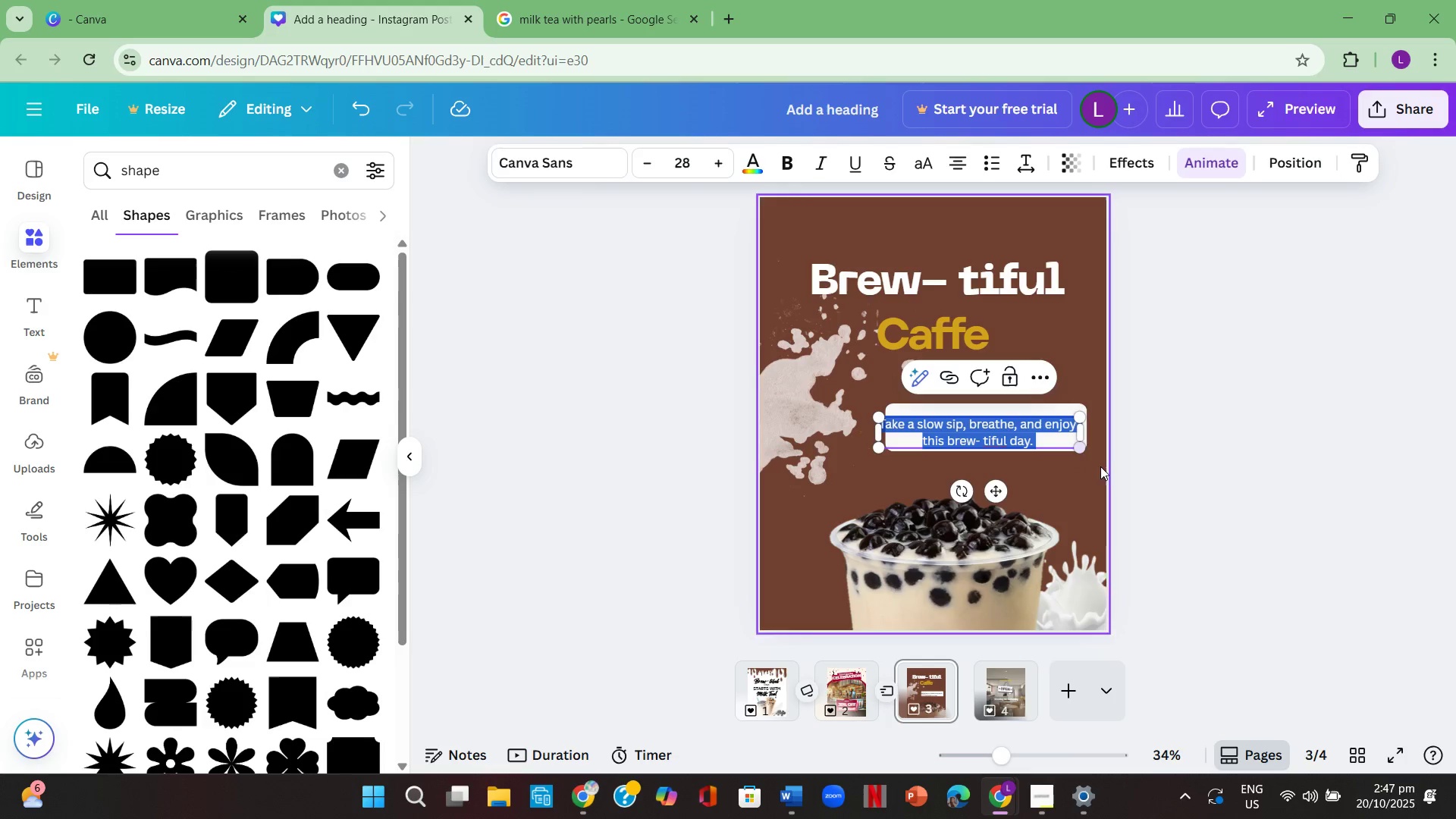 
left_click([1159, 484])
 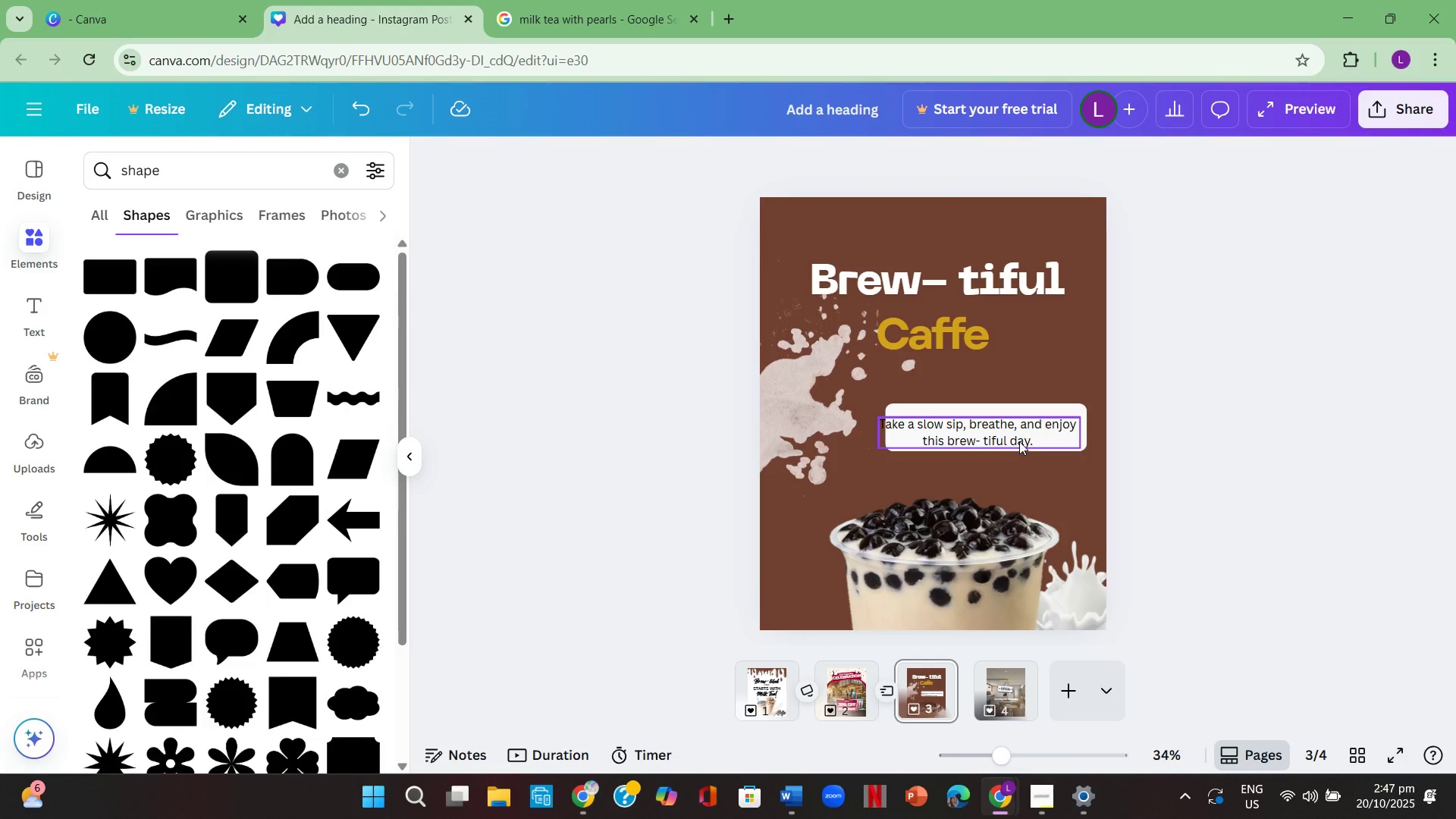 
double_click([1016, 435])
 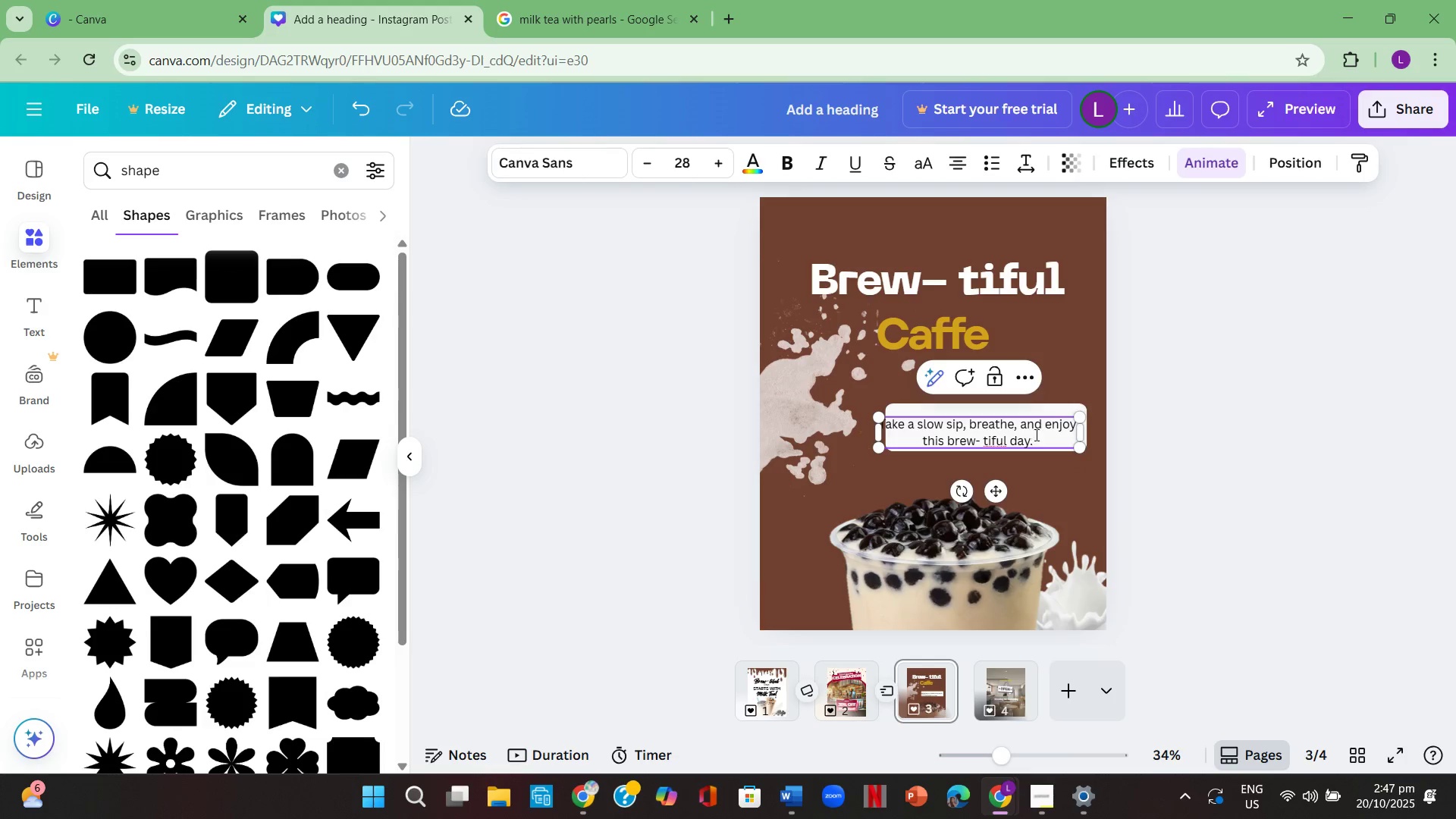 
left_click_drag(start_coordinate=[1042, 438], to_coordinate=[877, 403])
 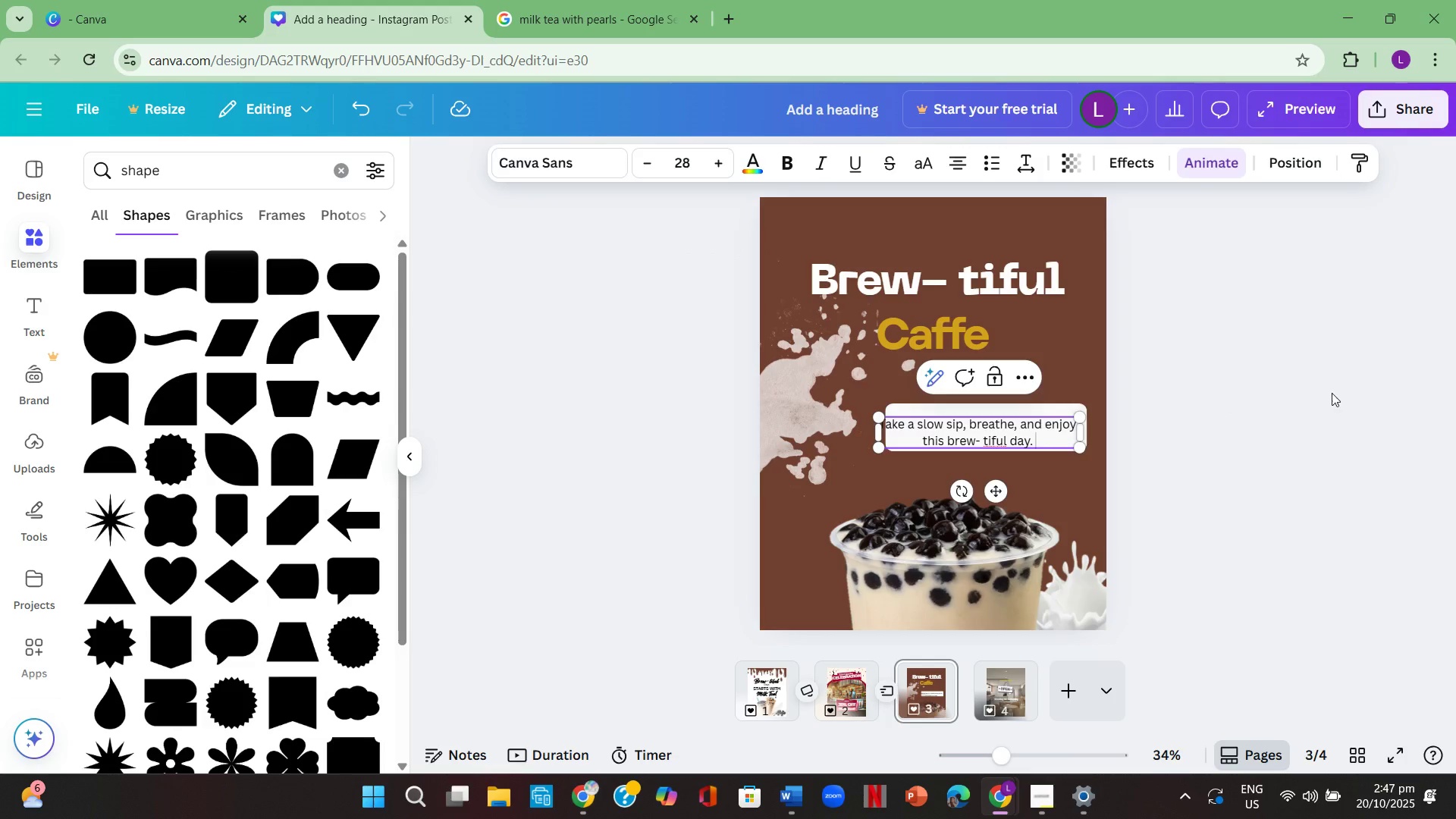 
left_click([1332, 393])
 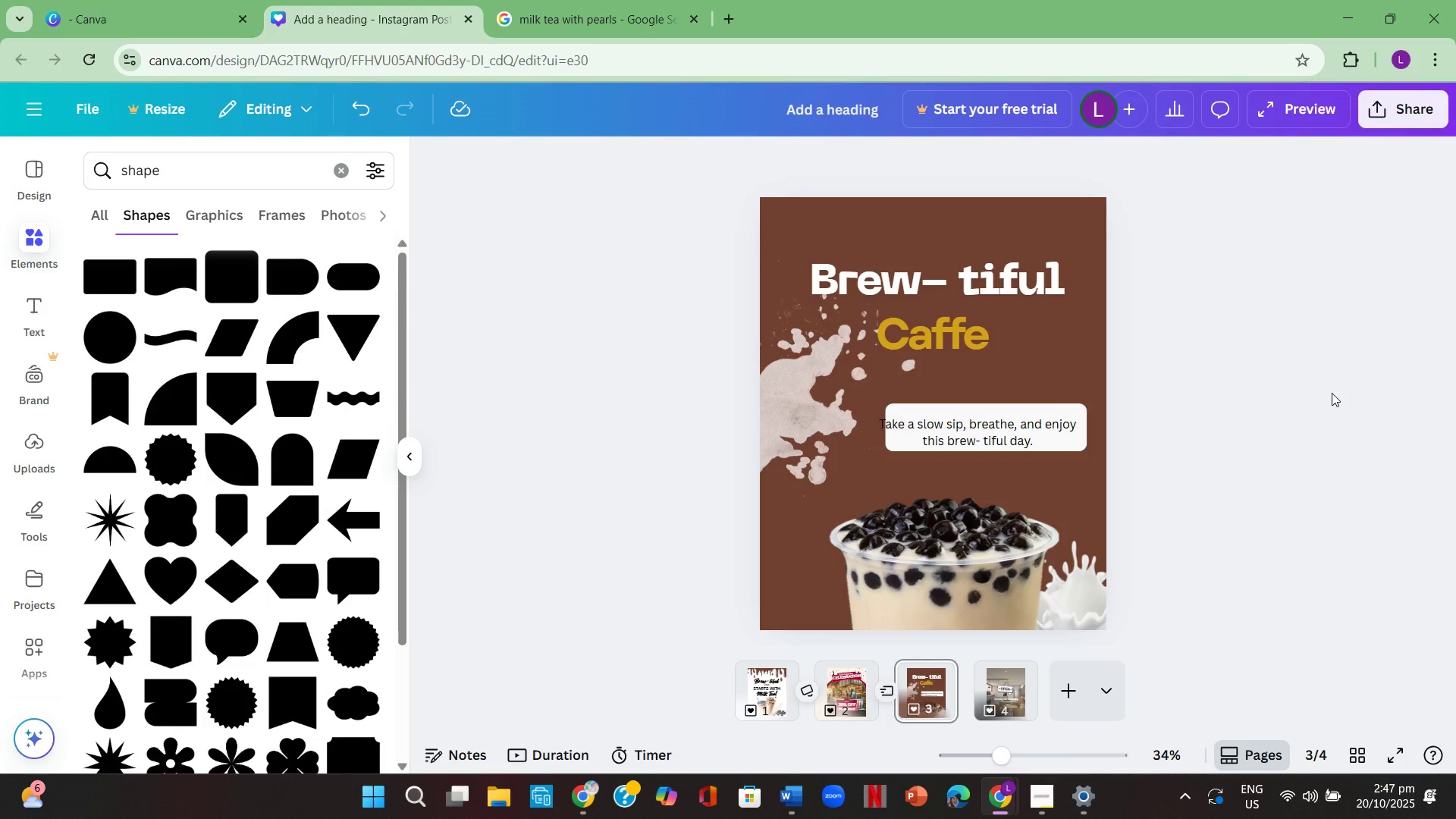 
wait(8.56)
 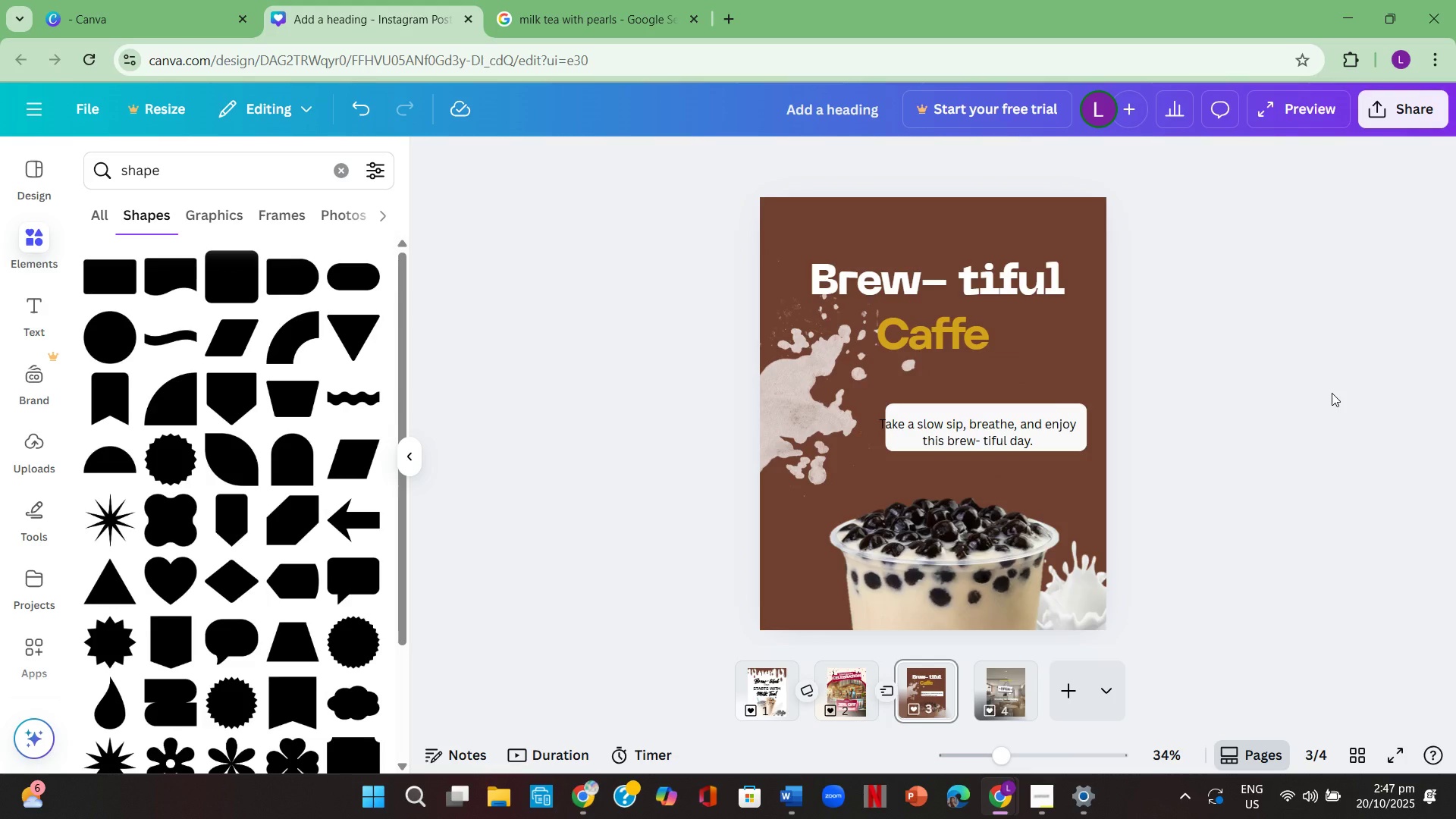 
key(Tab)
 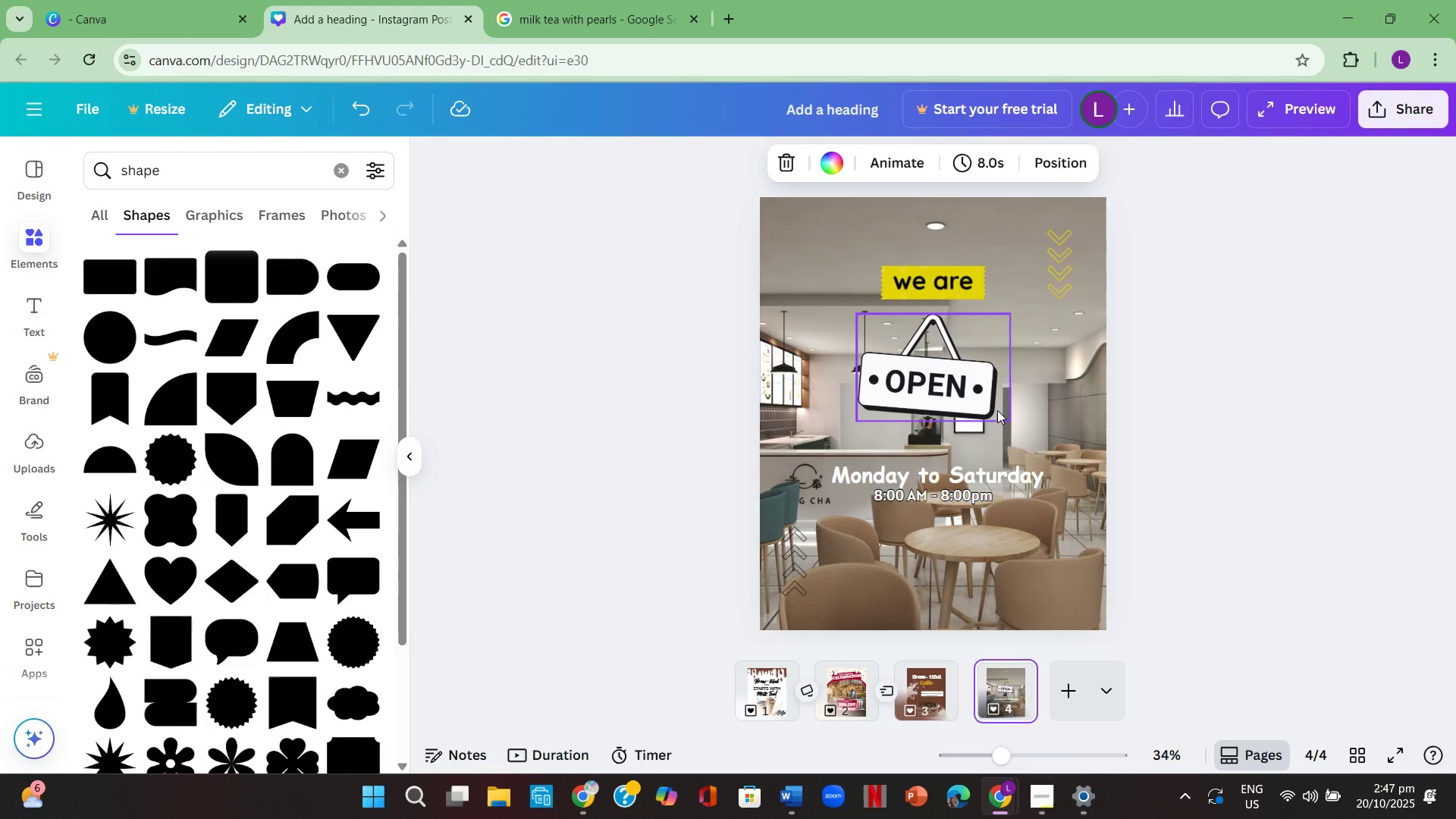 
key(ArrowRight)
 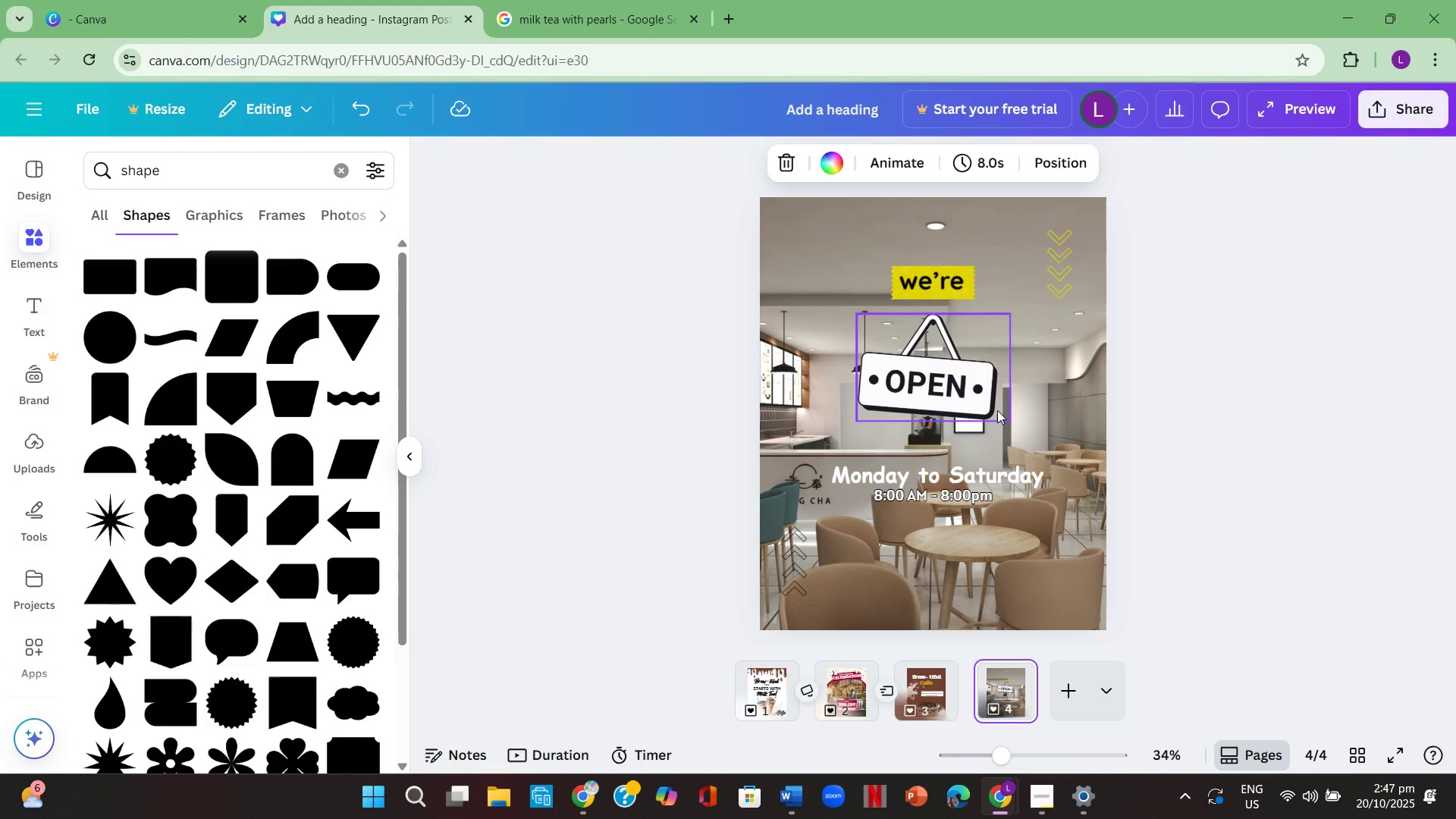 
key(ArrowLeft)
 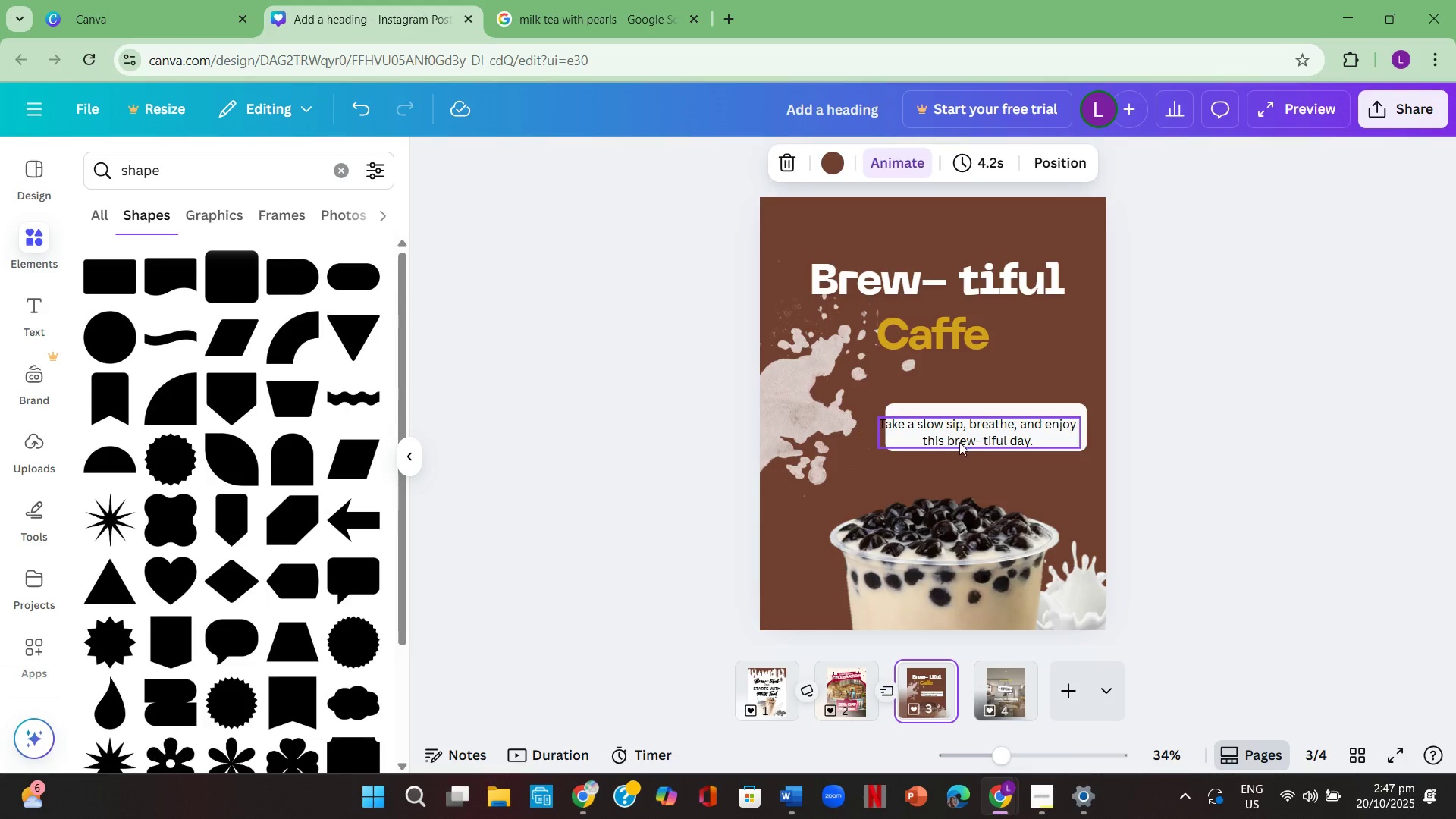 
left_click([995, 424])
 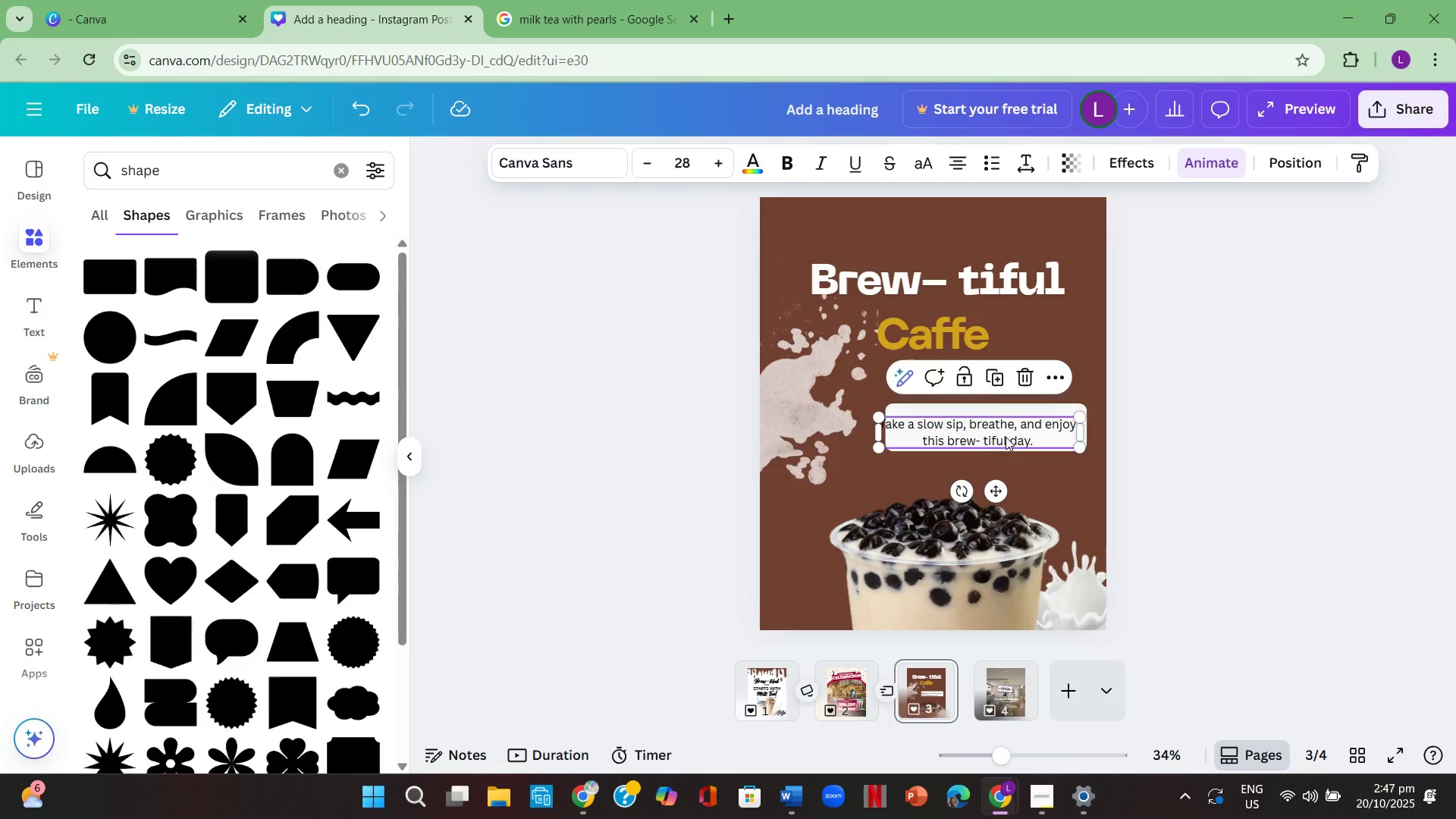 
left_click([1006, 437])
 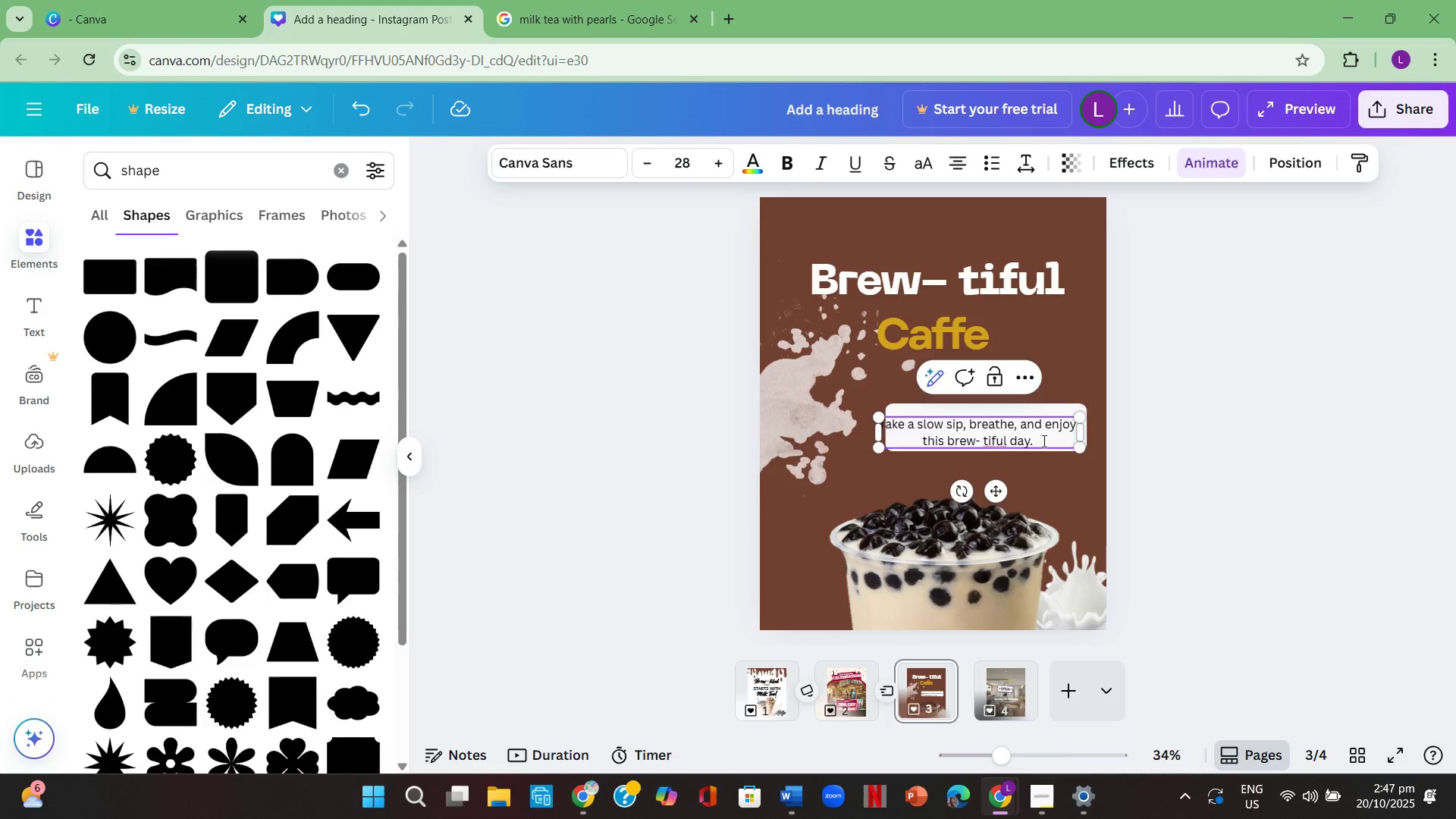 
left_click_drag(start_coordinate=[1043, 441], to_coordinate=[881, 425])
 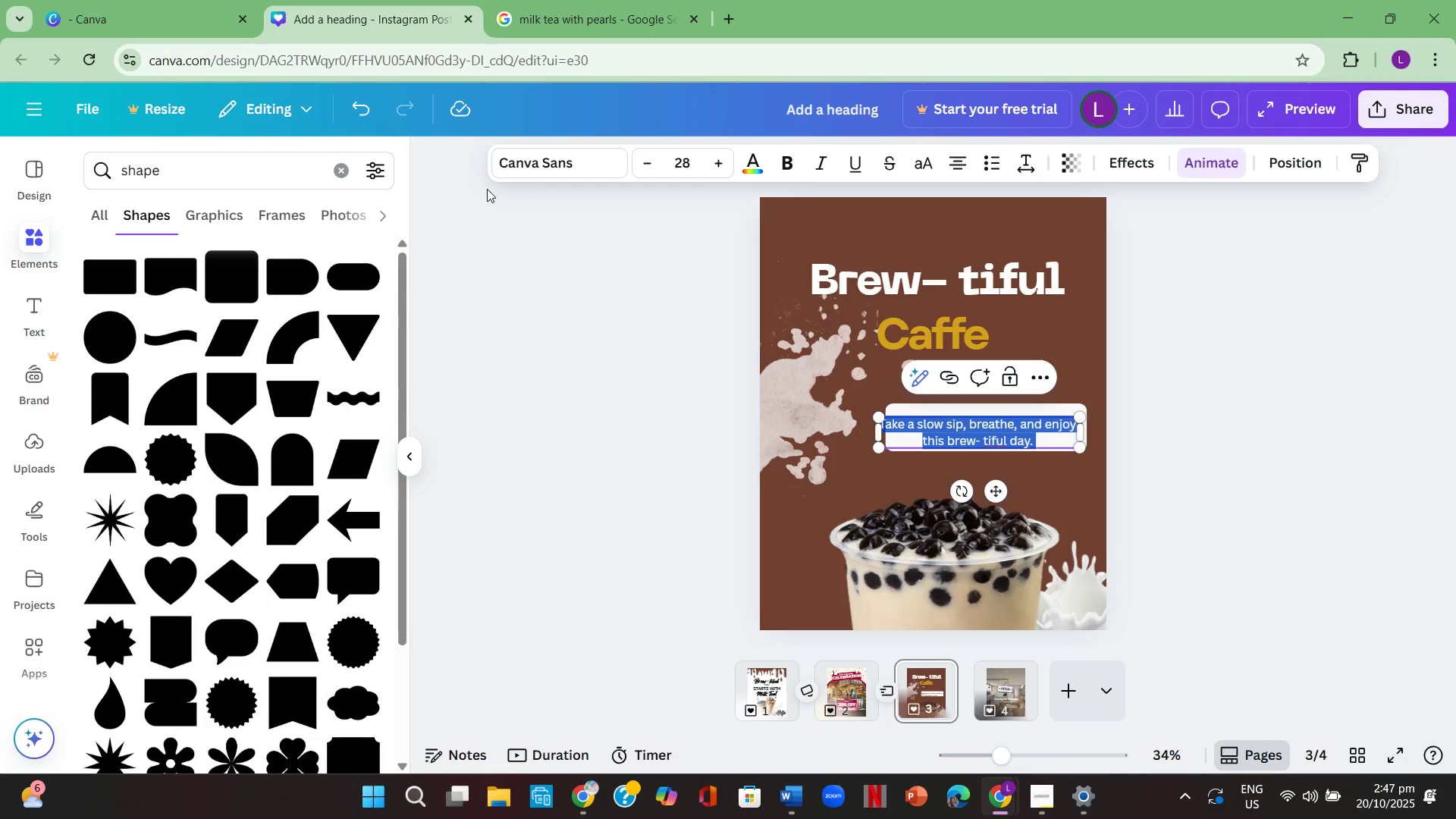 
left_click([534, 187])
 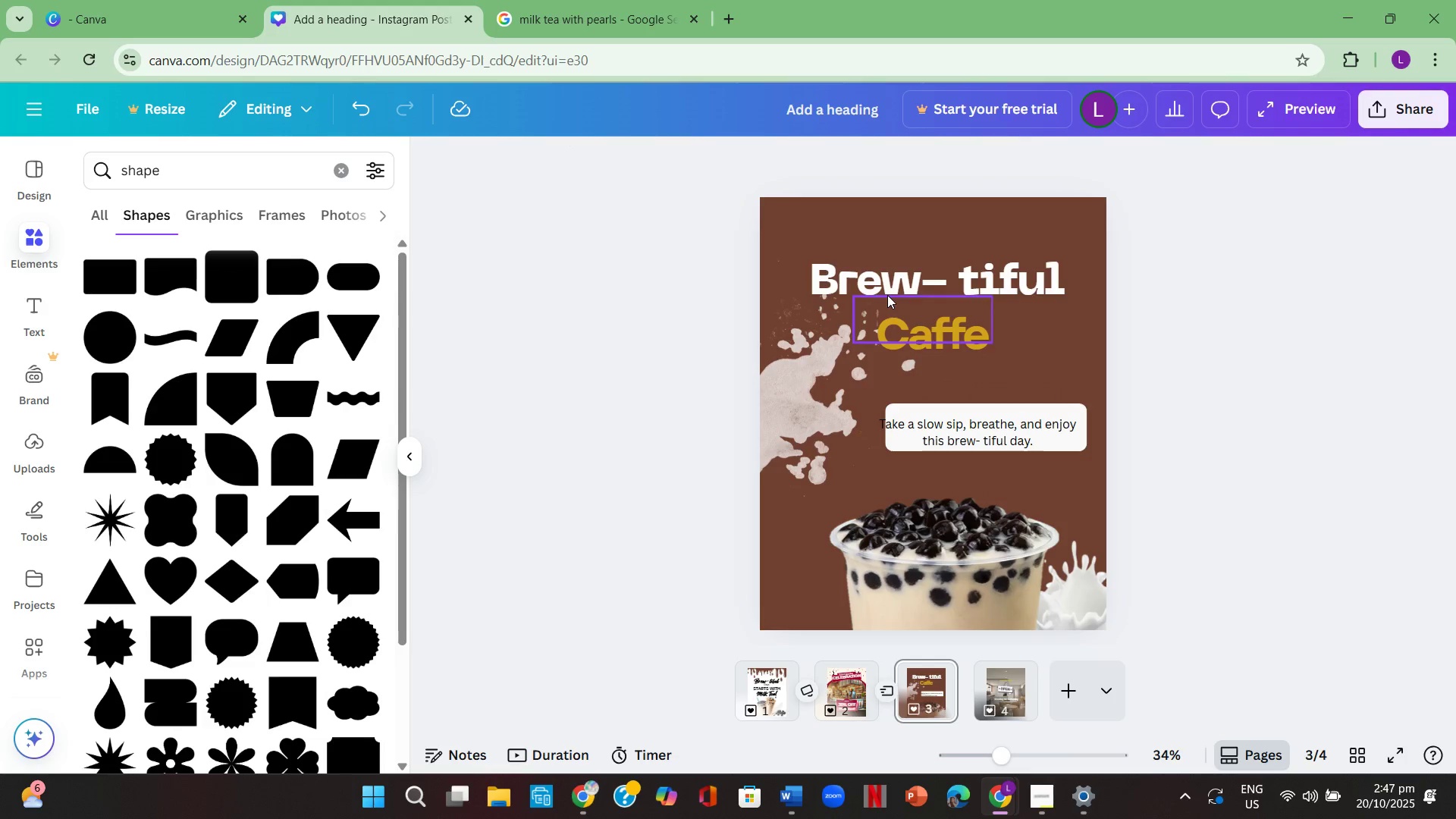 
double_click([967, 435])
 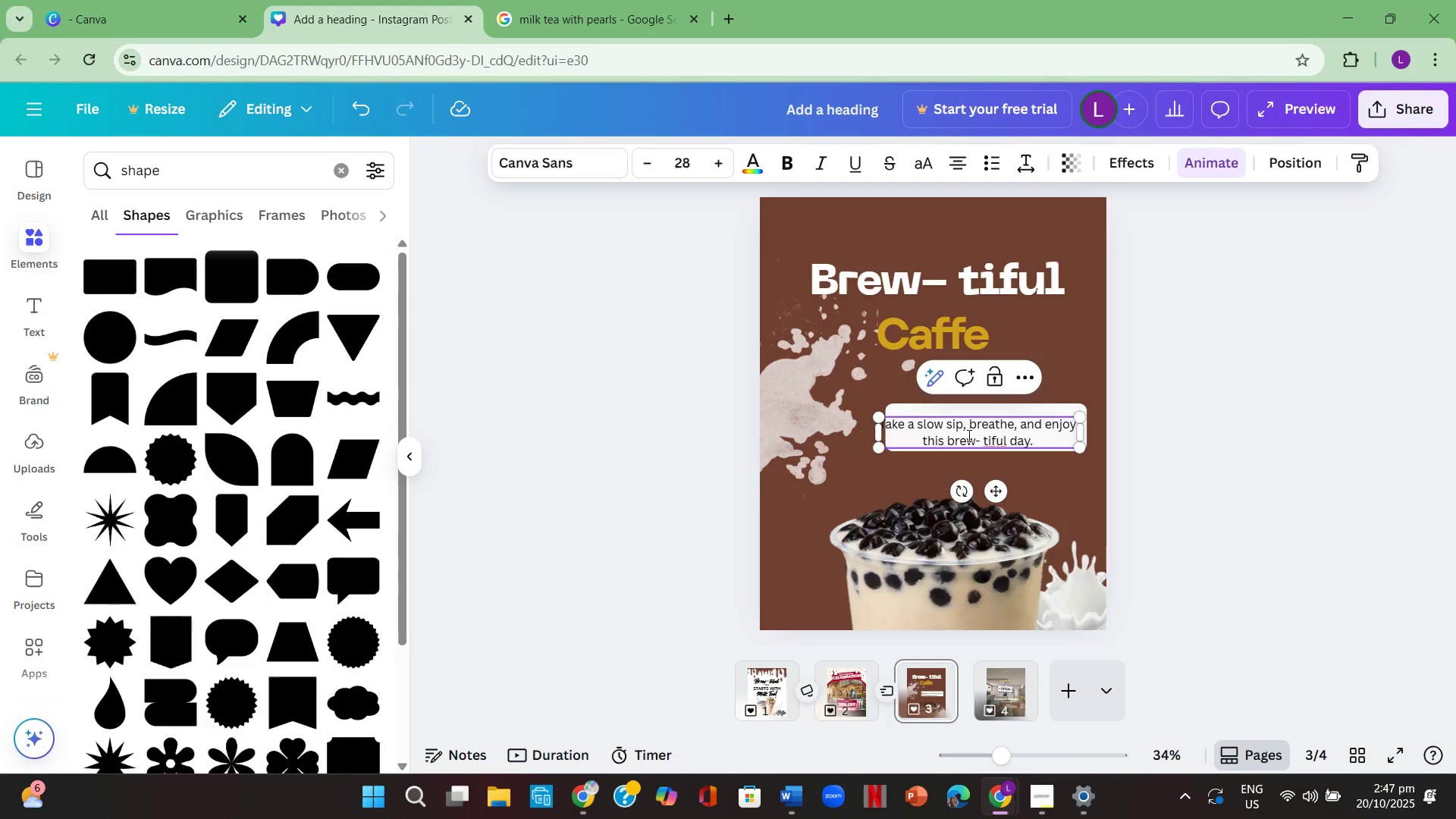 
key(Control+ControlLeft)
 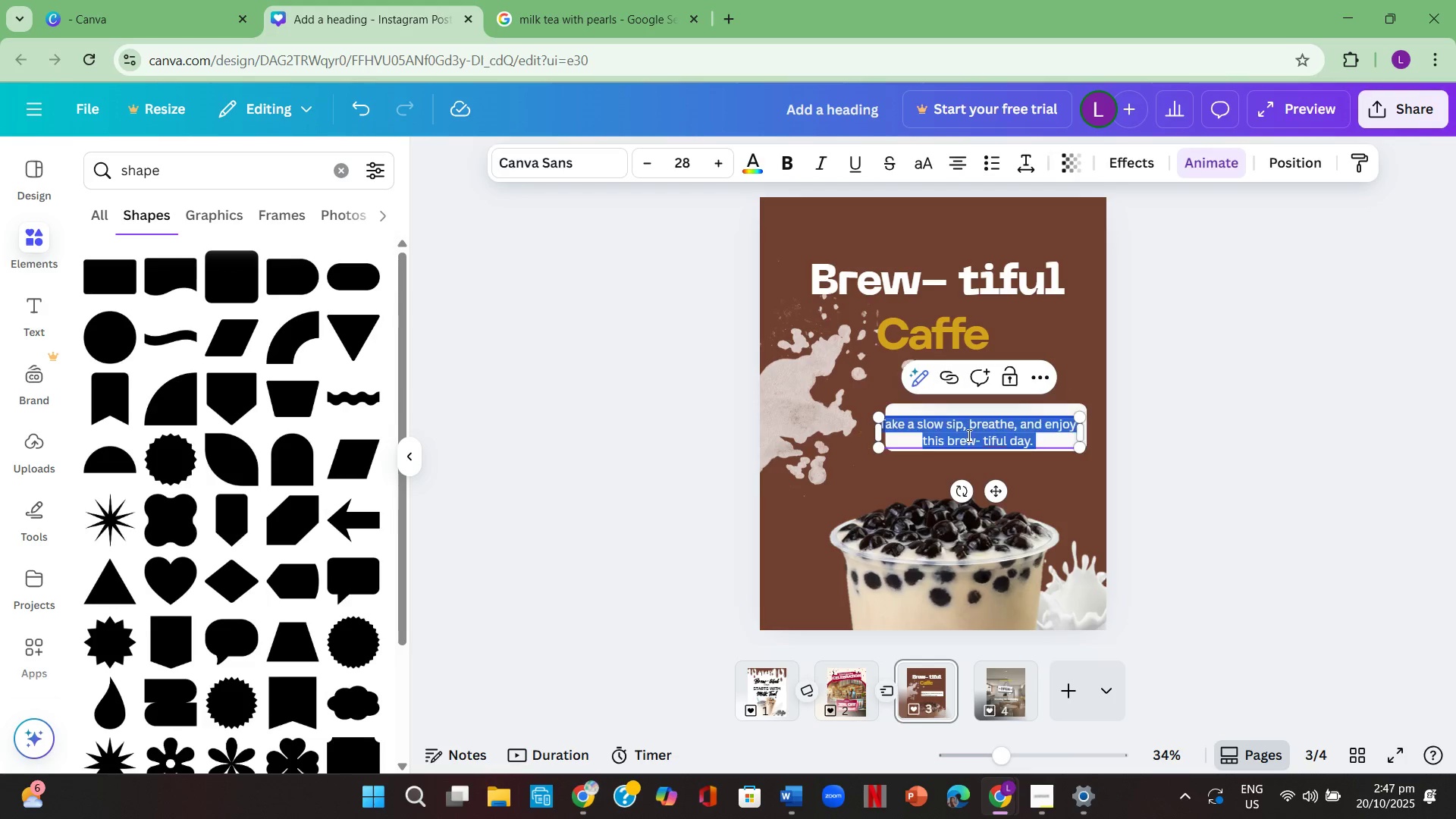 
key(Control+A)
 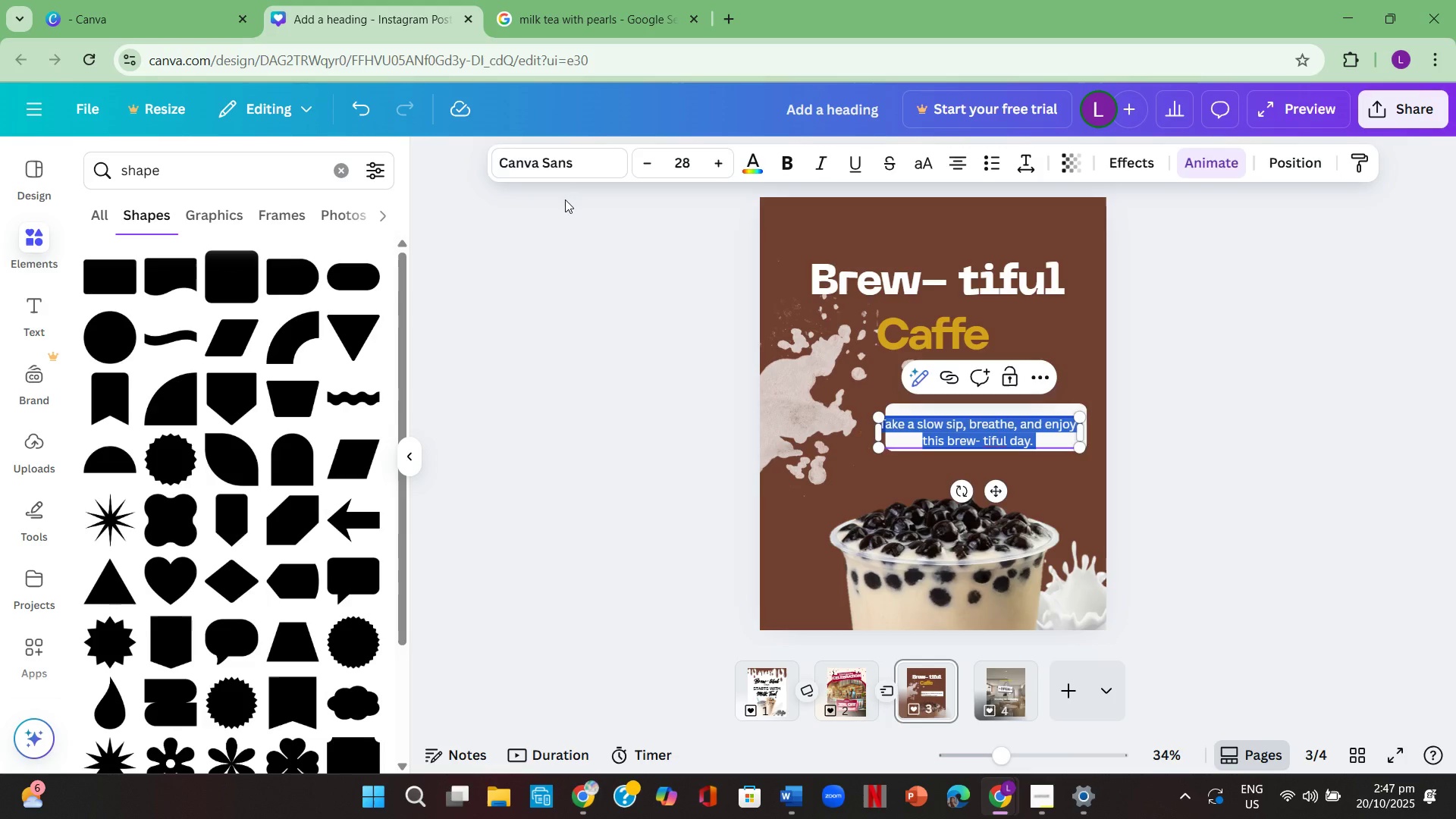 
left_click([560, 169])
 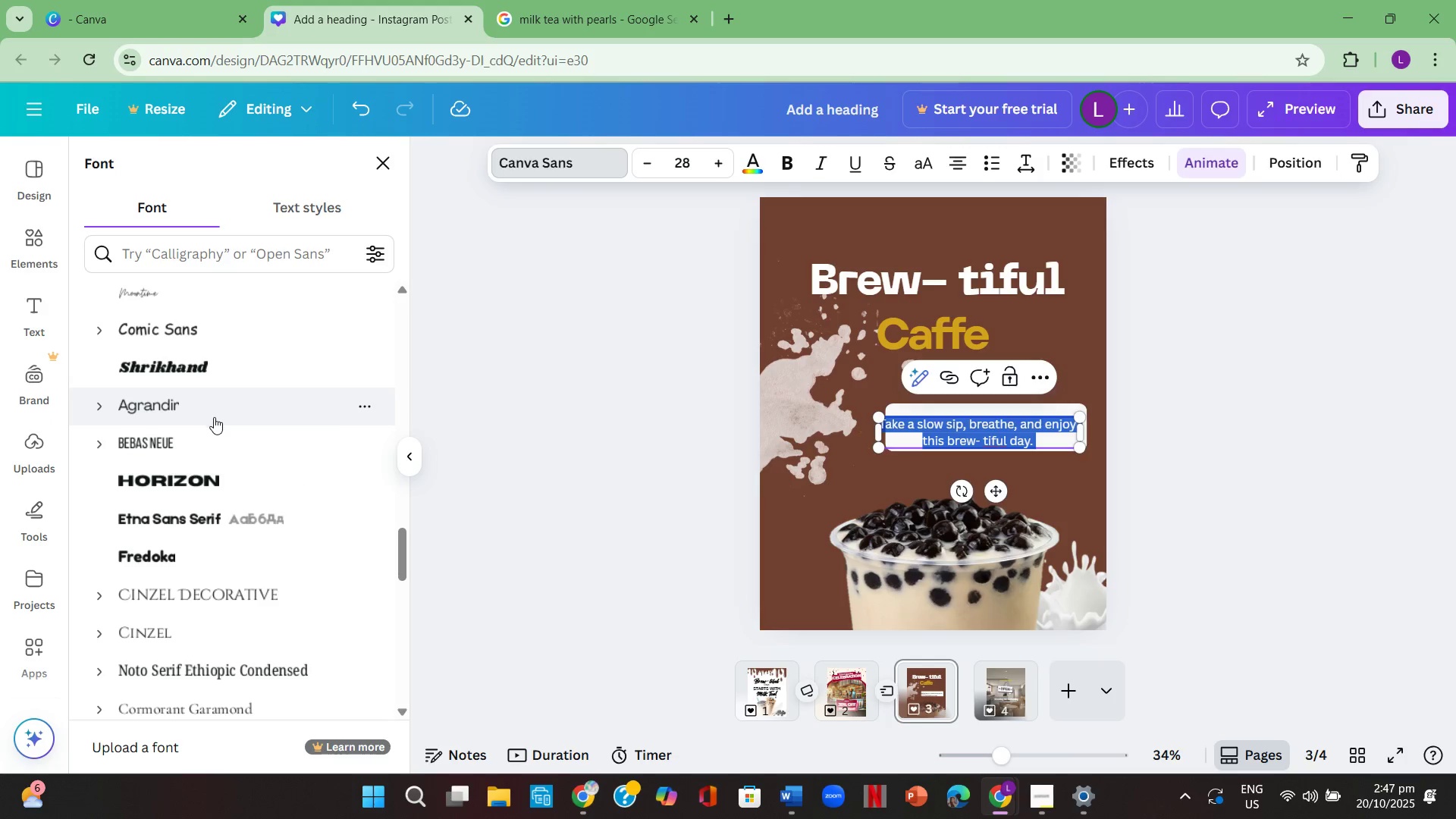 
scroll: coordinate [231, 469], scroll_direction: up, amount: 2.0
 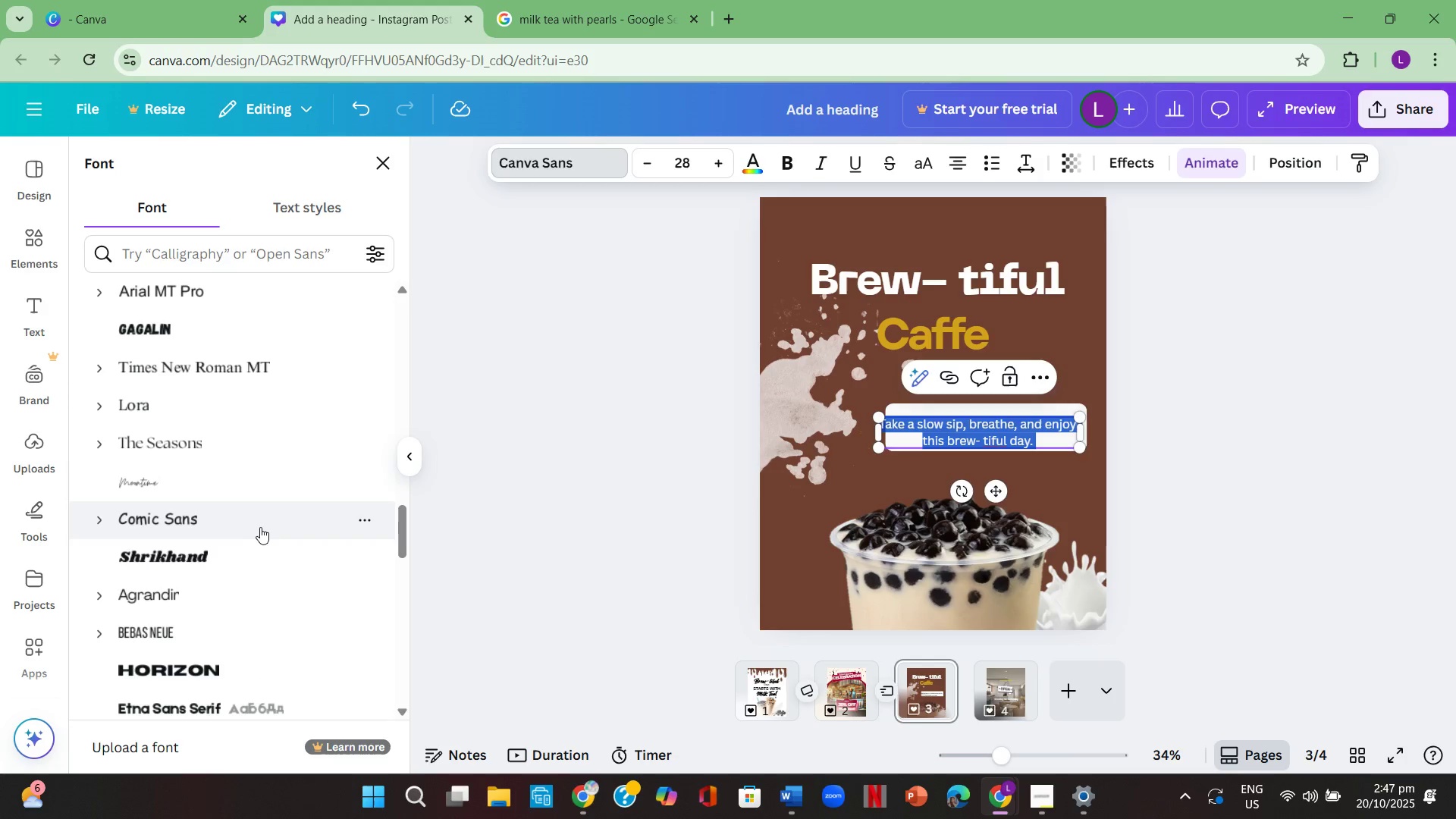 
left_click([262, 524])
 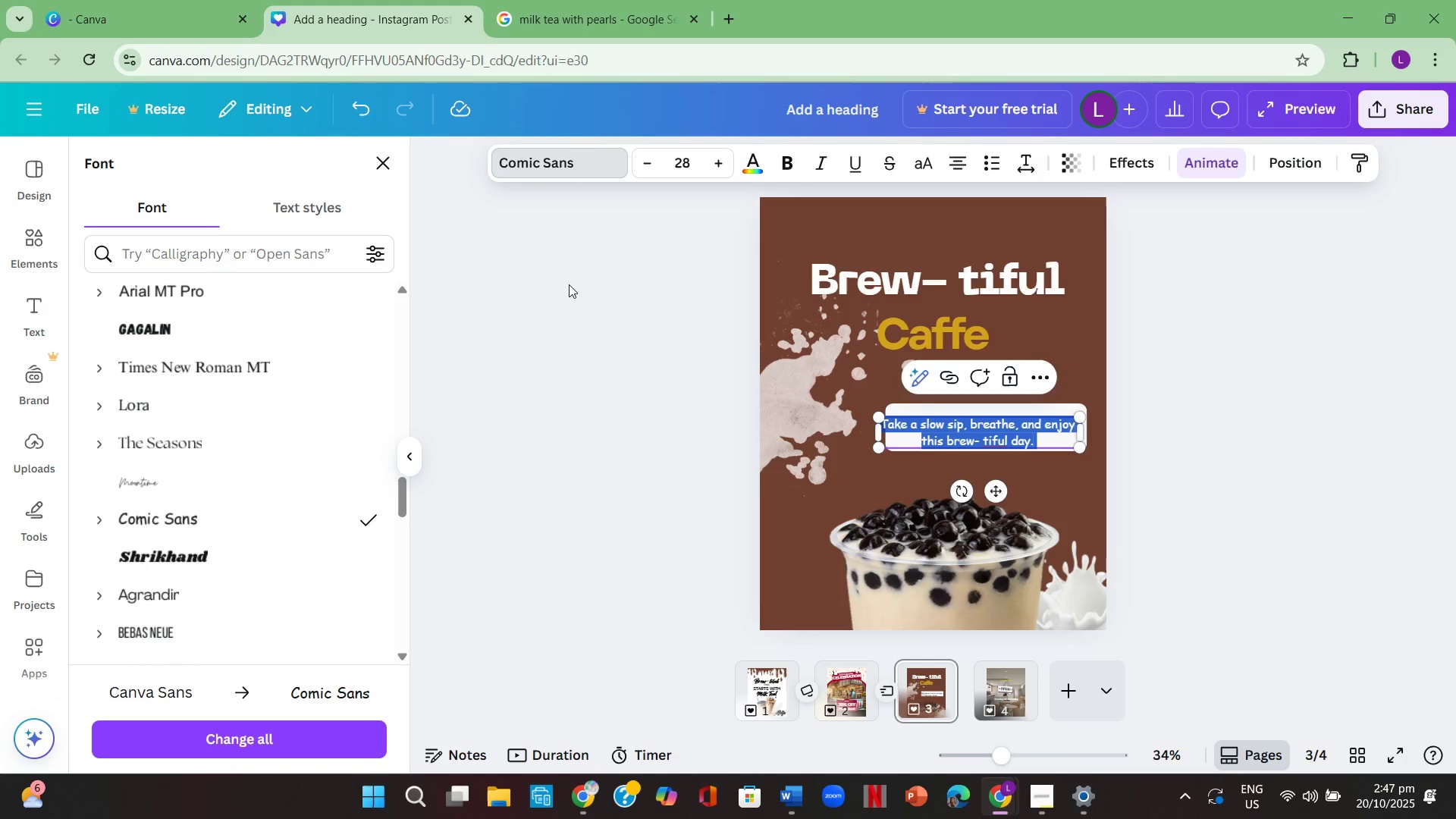 
double_click([589, 356])
 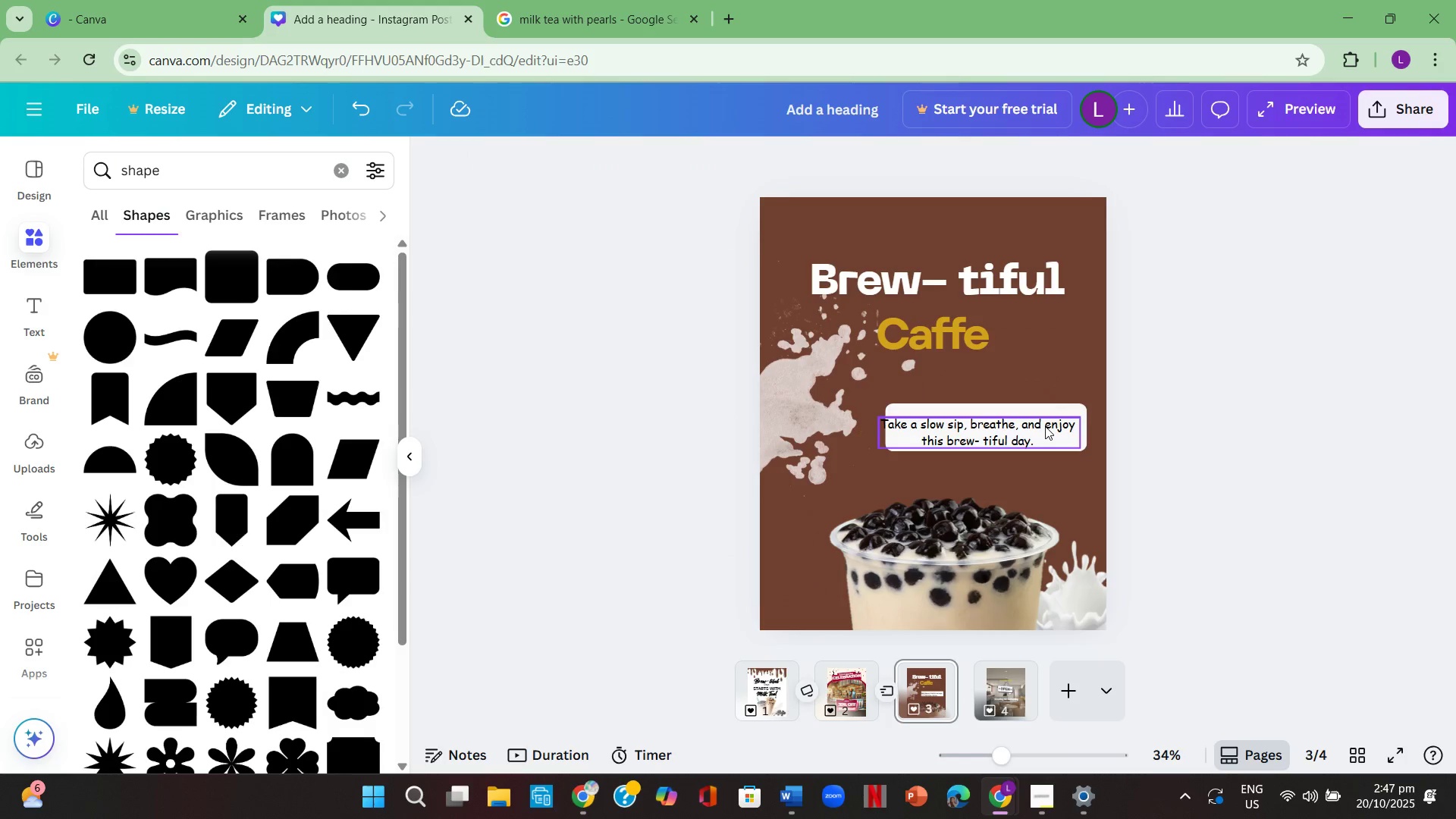 
double_click([1045, 426])
 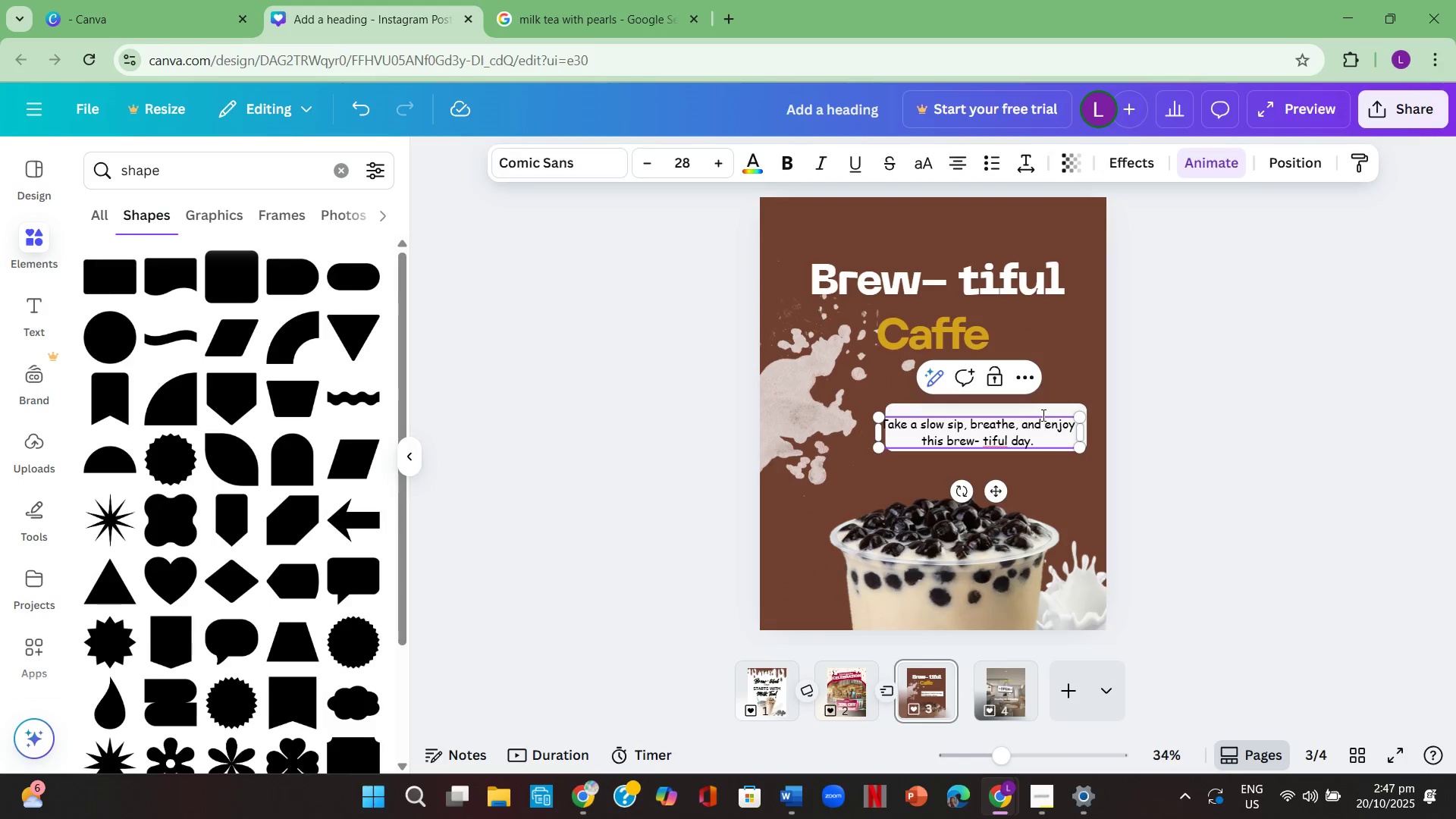 
key(Enter)
 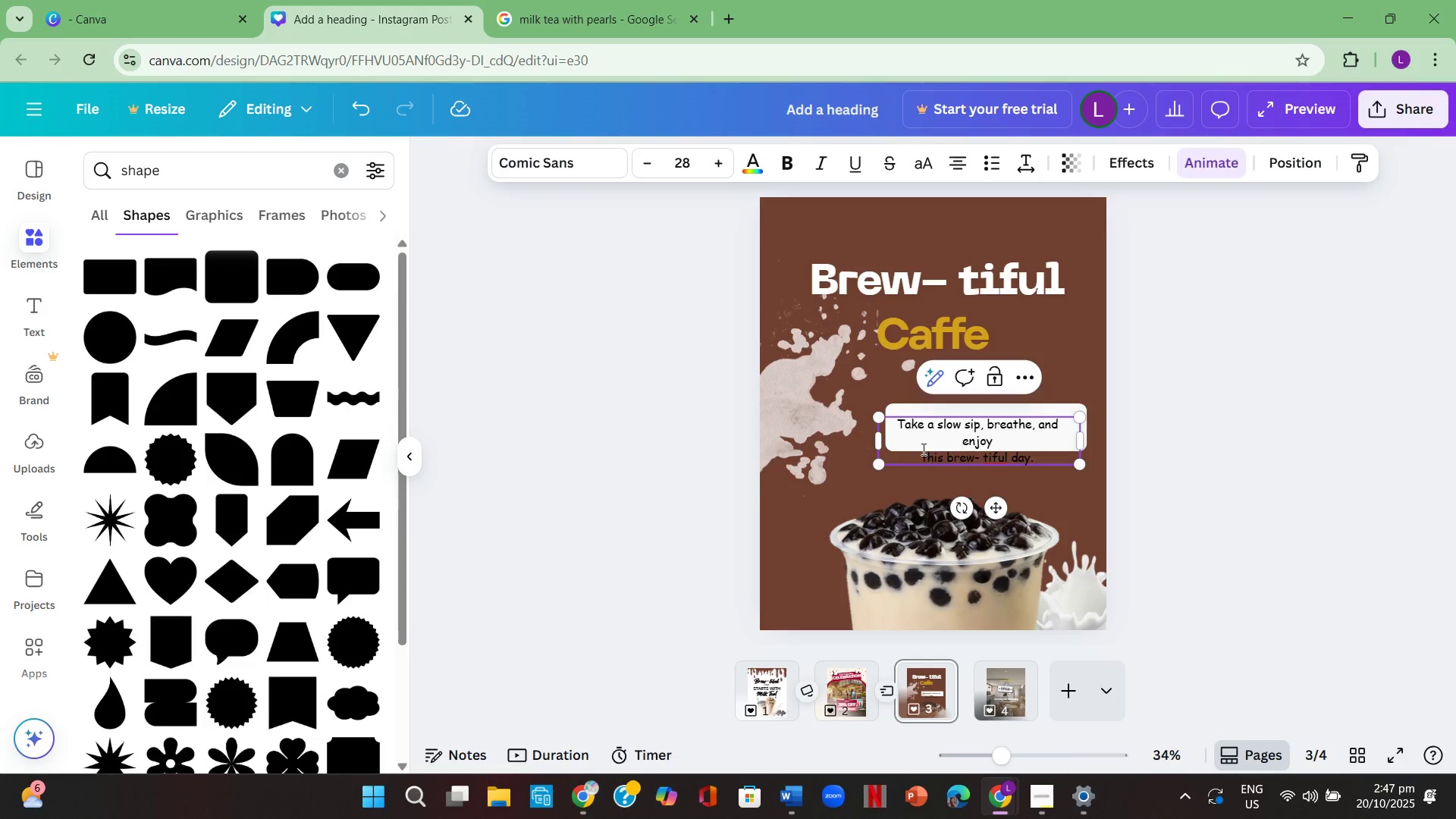 
left_click([924, 450])
 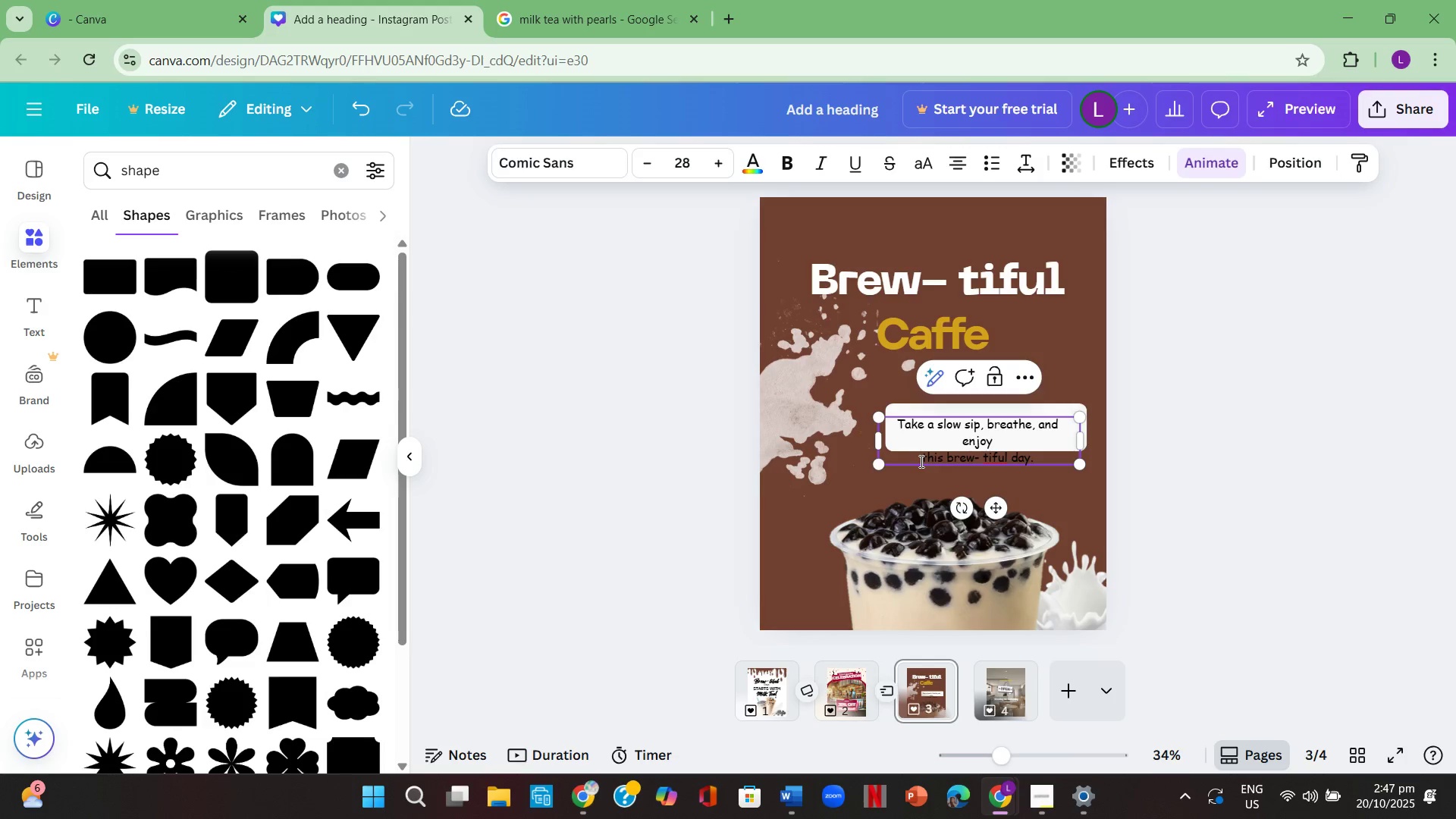 
key(Backspace)
 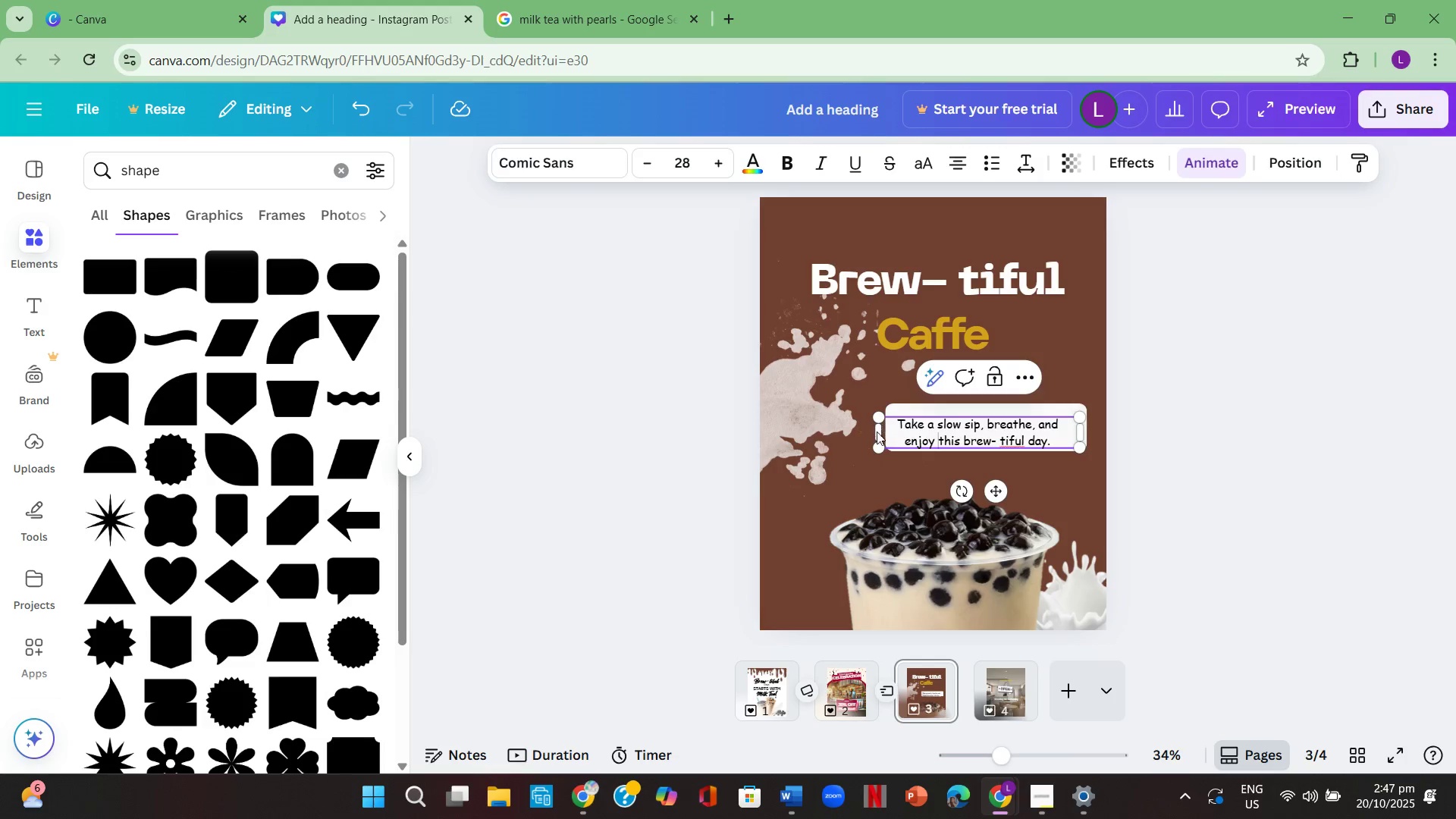 
left_click_drag(start_coordinate=[877, 435], to_coordinate=[904, 444])
 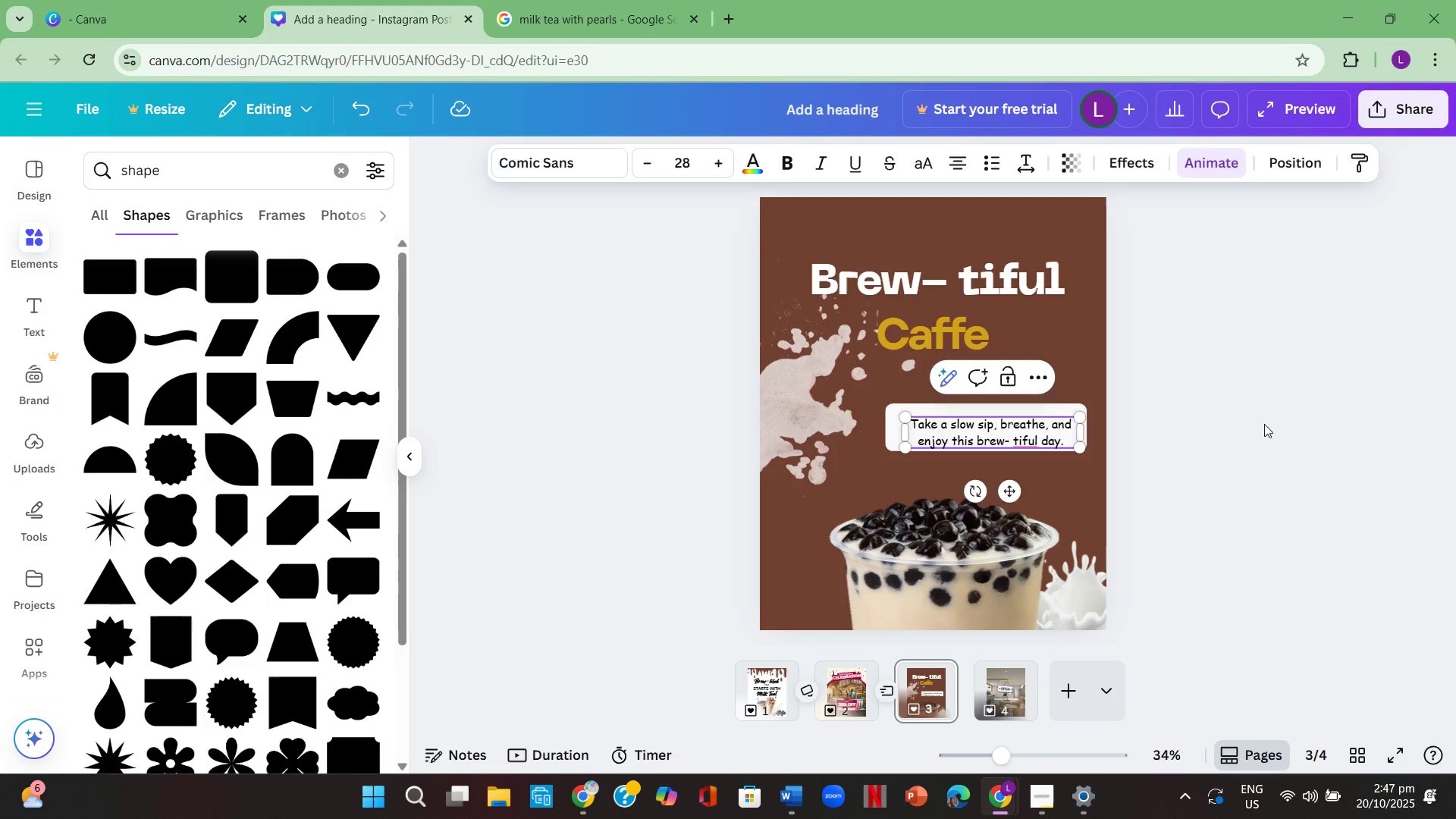 
left_click([1264, 424])
 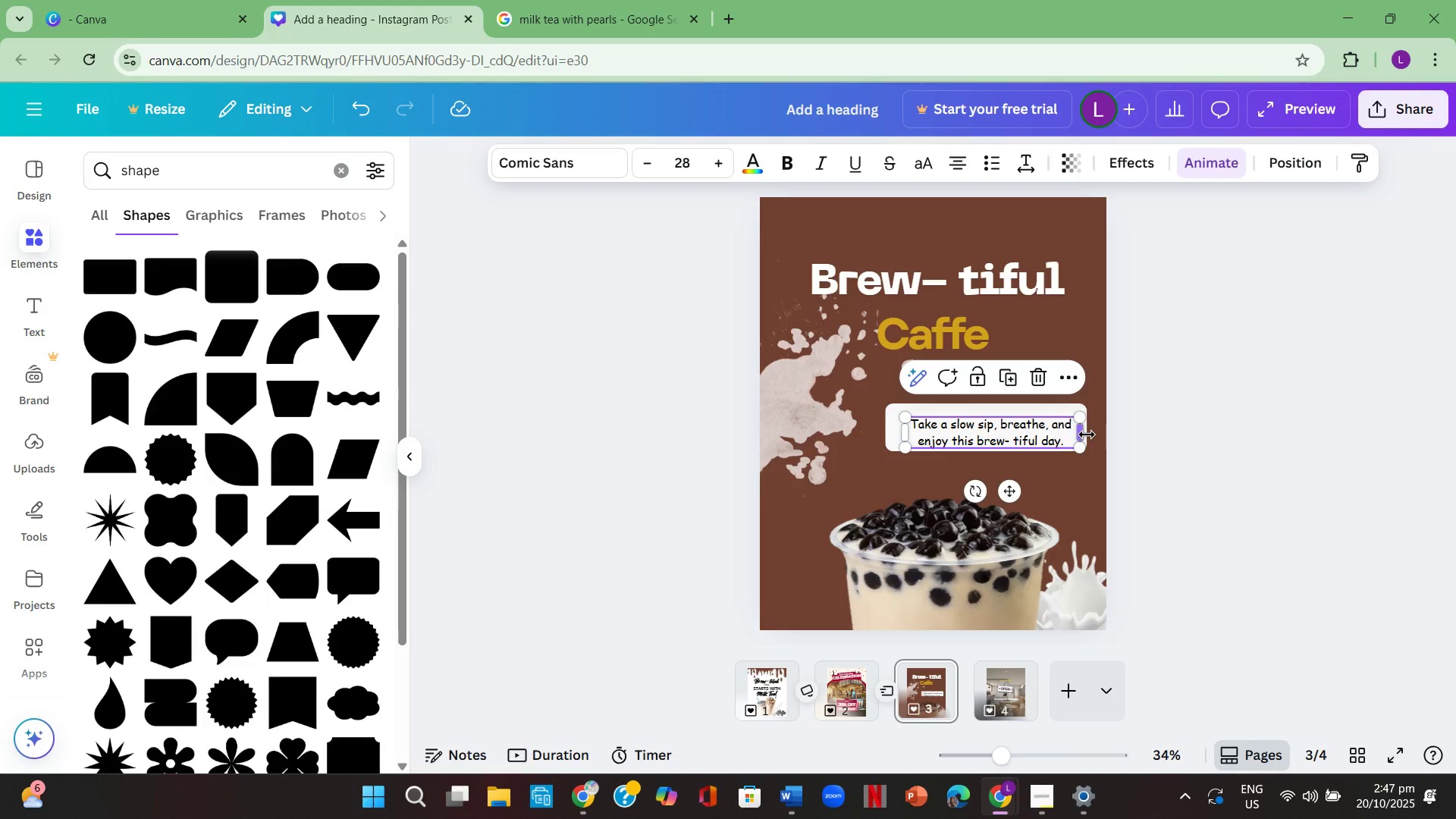 
left_click_drag(start_coordinate=[1087, 435], to_coordinate=[1088, 438])
 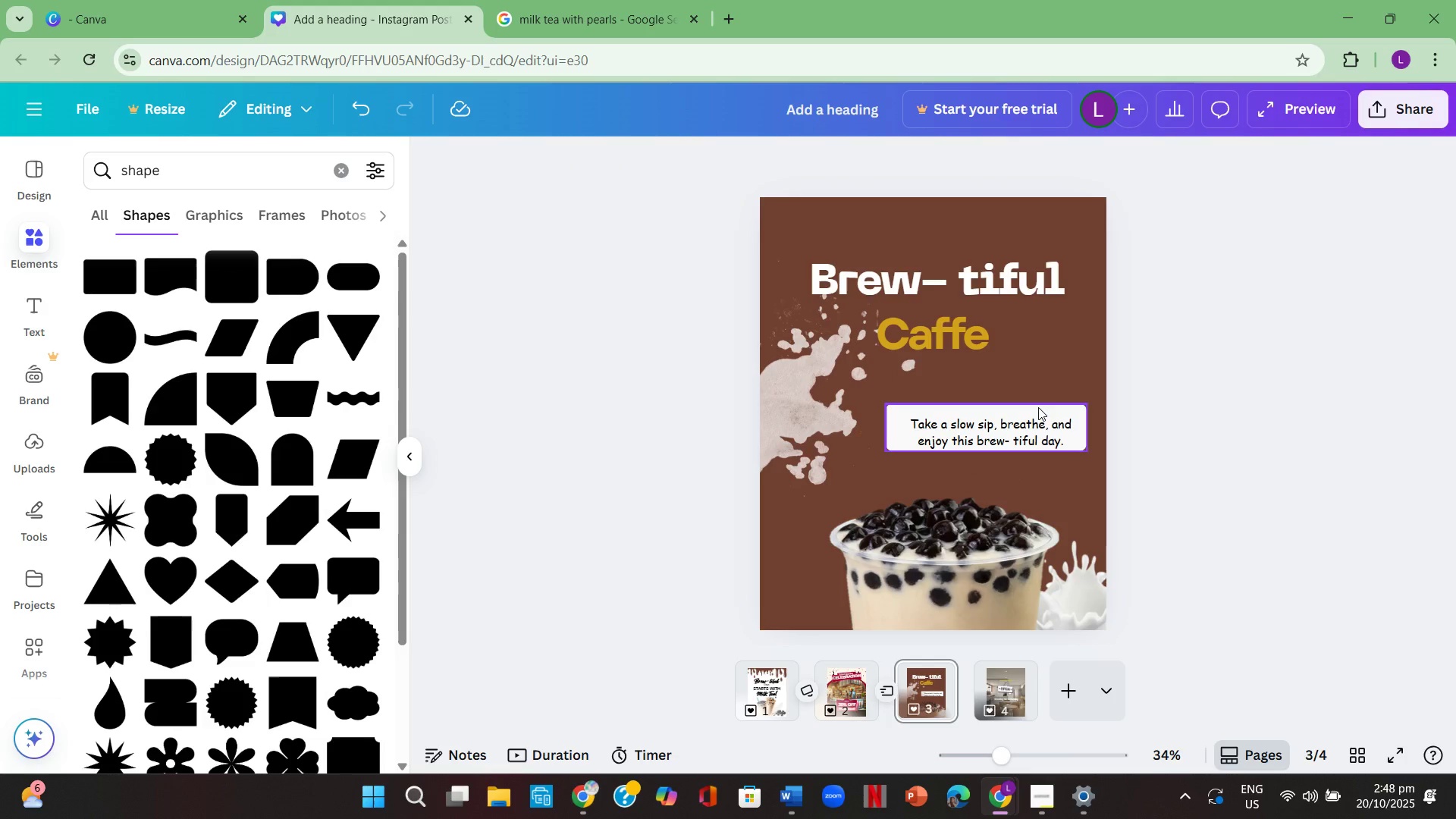 
left_click_drag(start_coordinate=[1038, 412], to_coordinate=[1042, 419])
 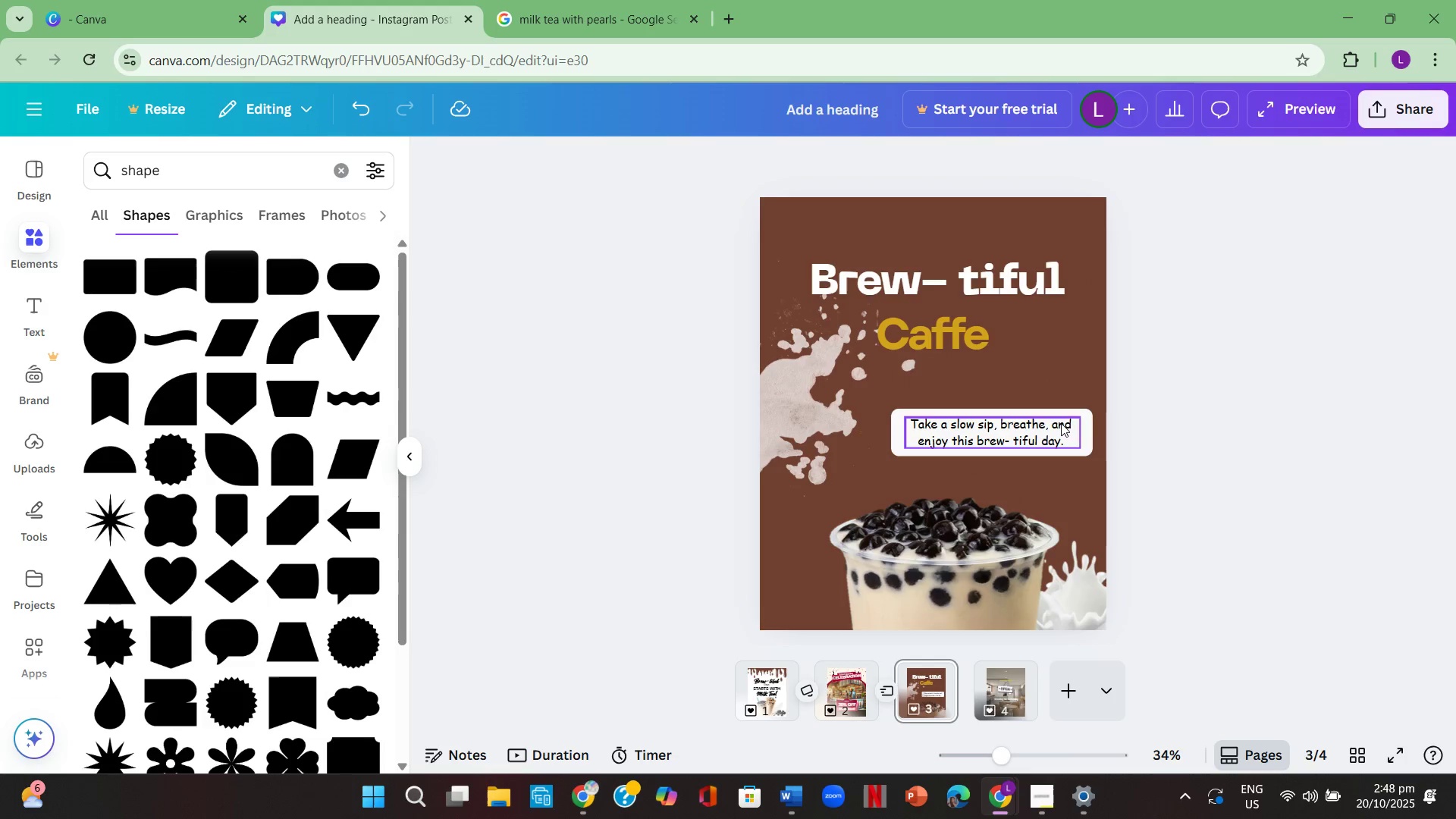 
wait(5.53)
 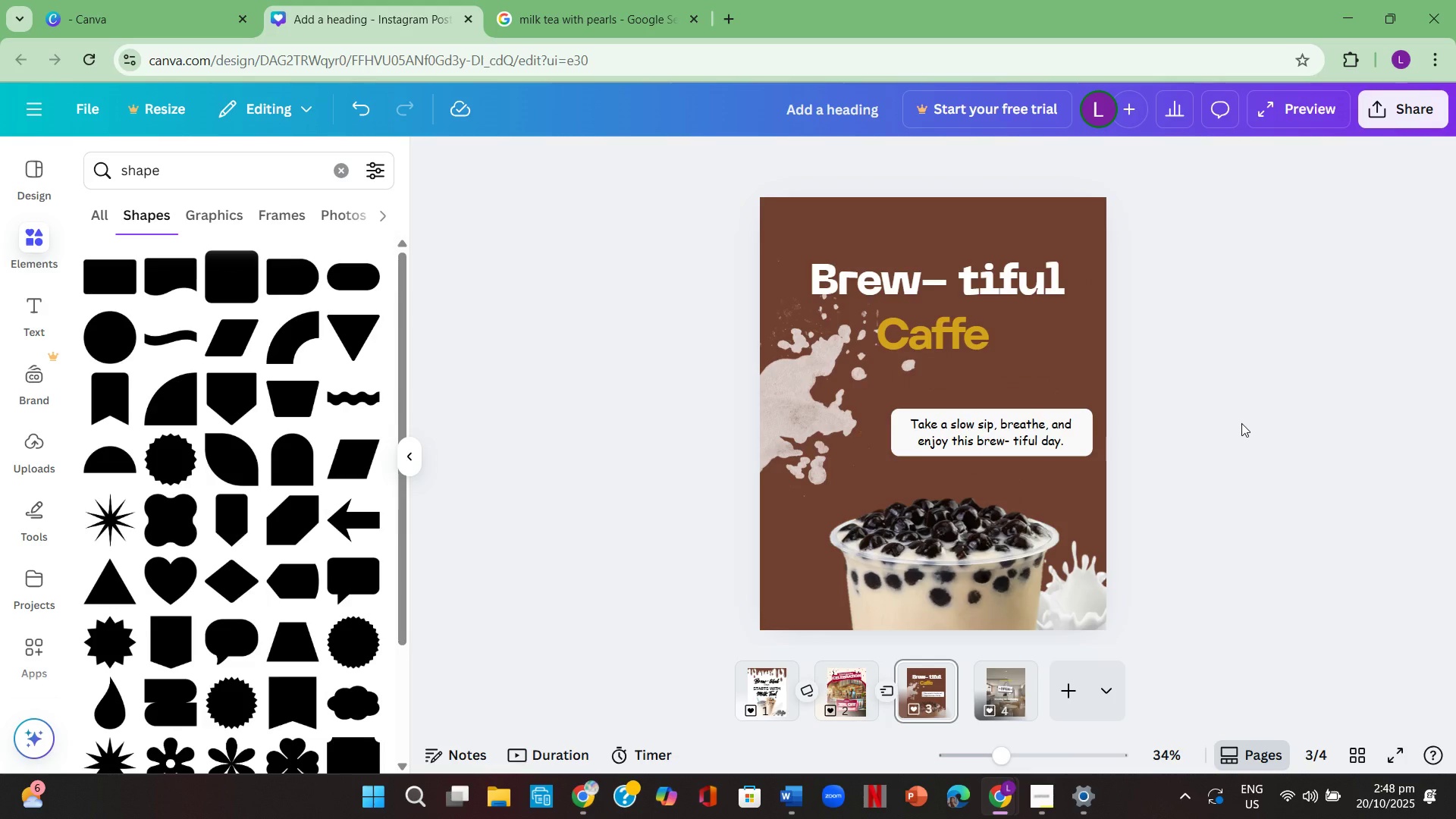 
double_click([1060, 428])
 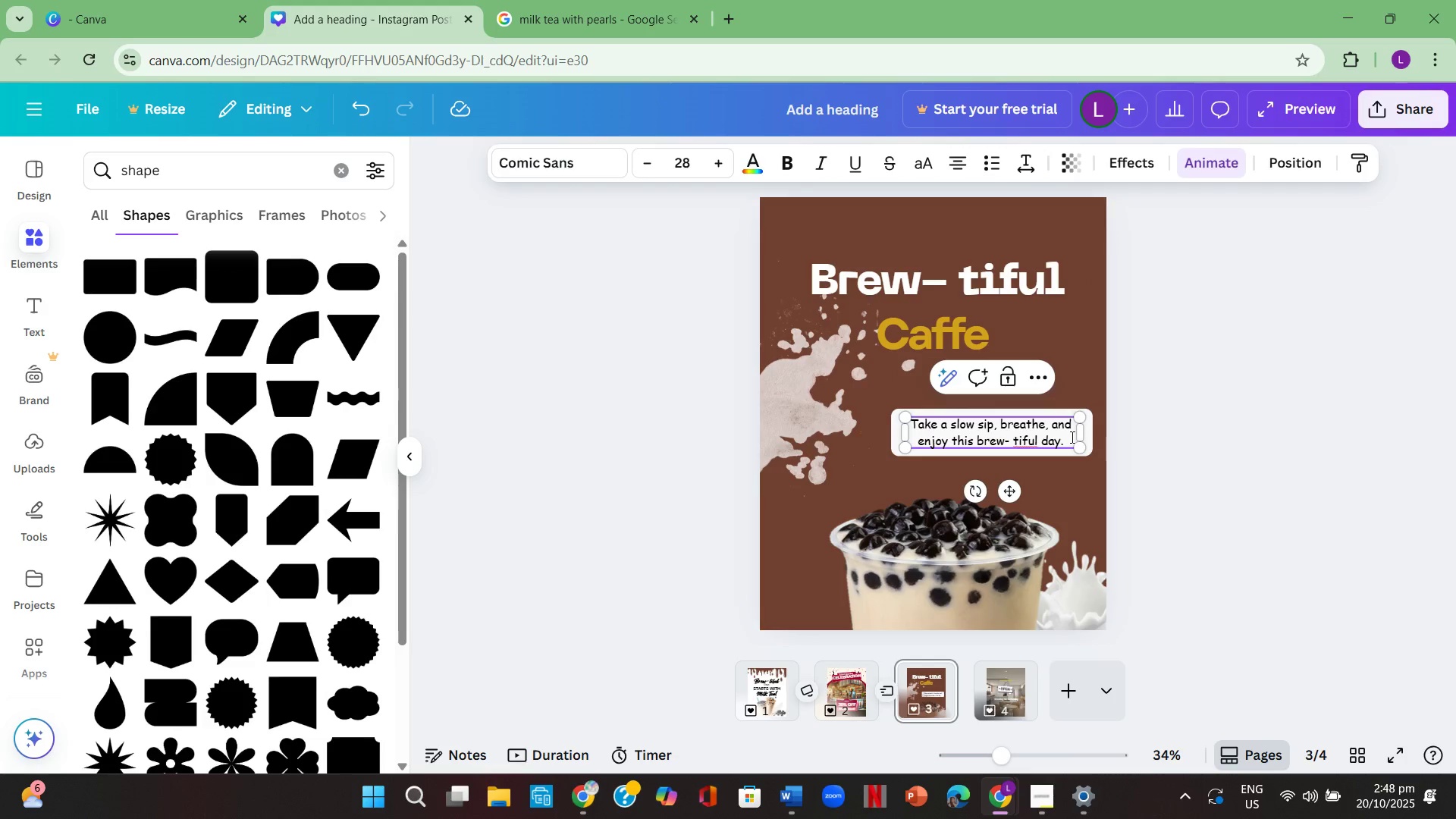 
left_click([1071, 437])
 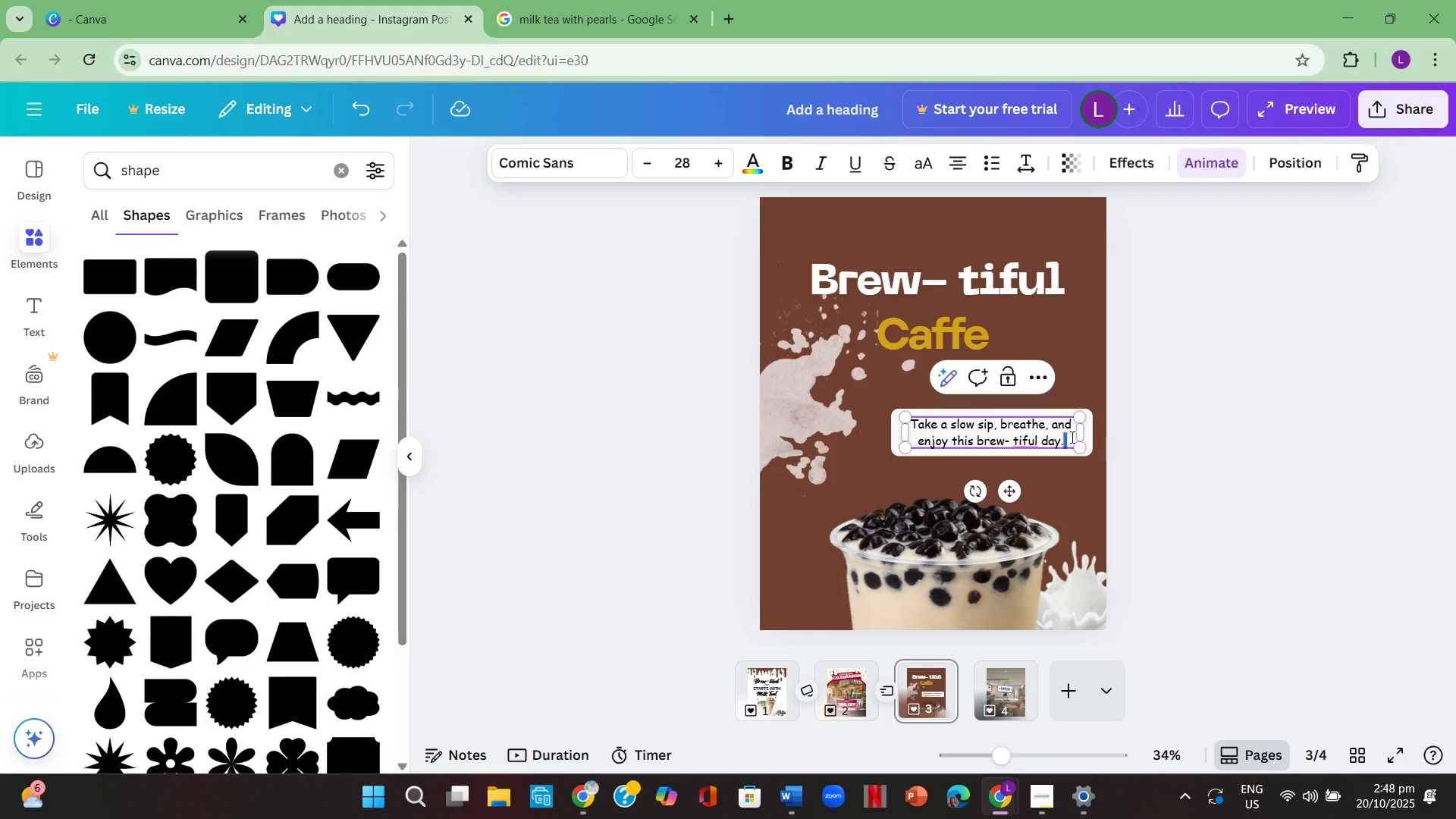 
left_click_drag(start_coordinate=[1071, 437], to_coordinate=[893, 422])
 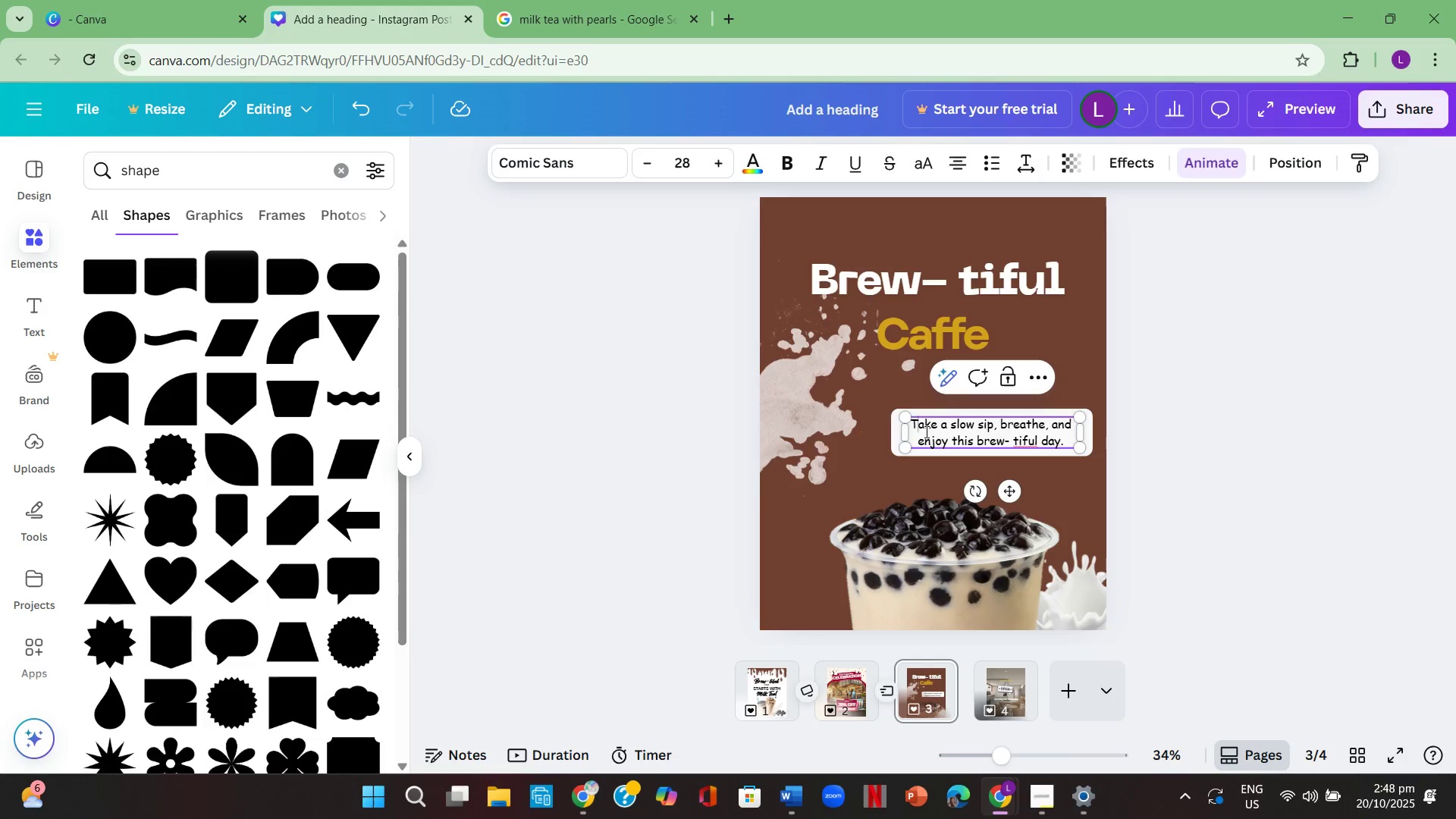 
double_click([925, 431])
 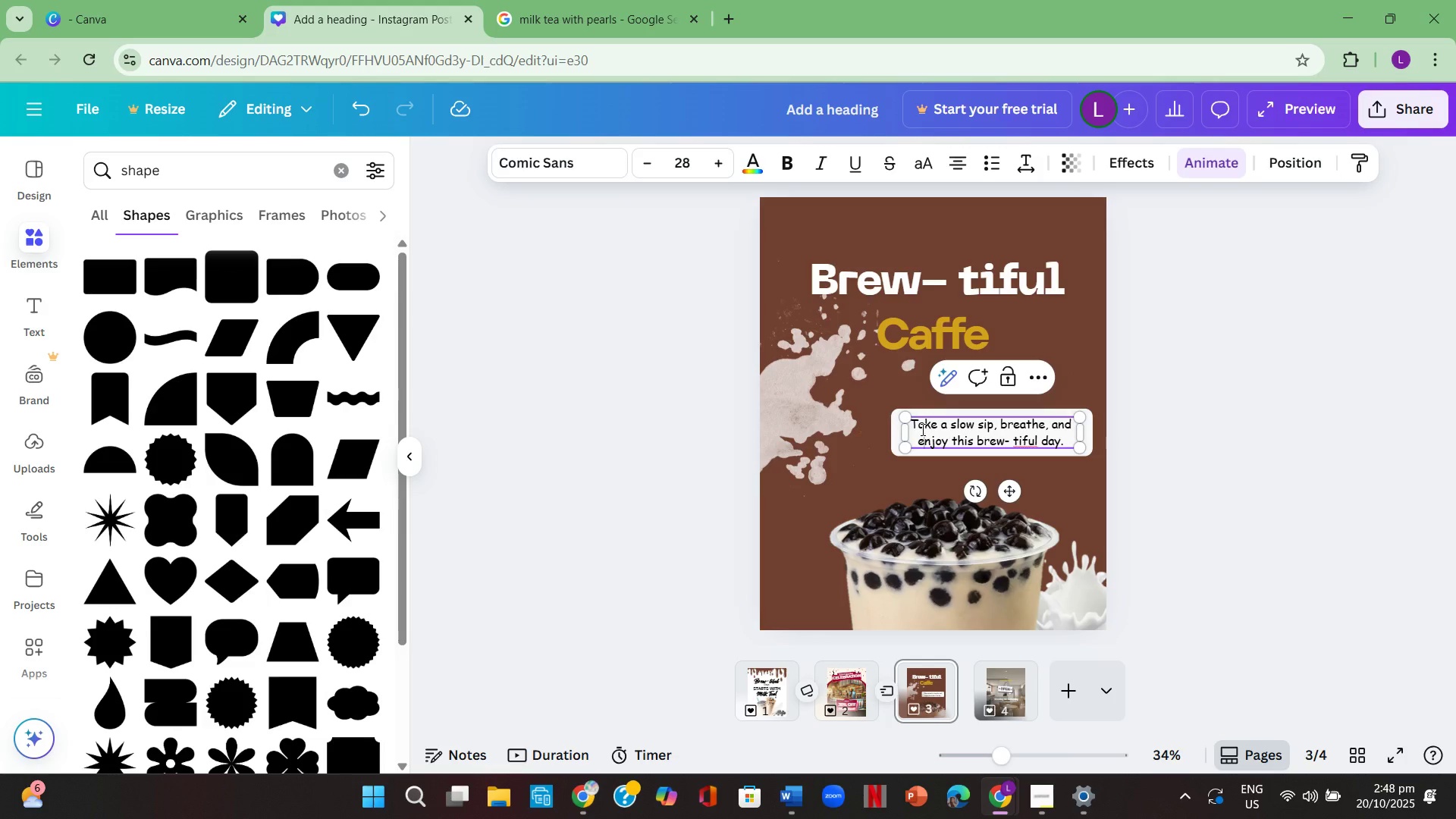 
key(Control+ControlLeft)
 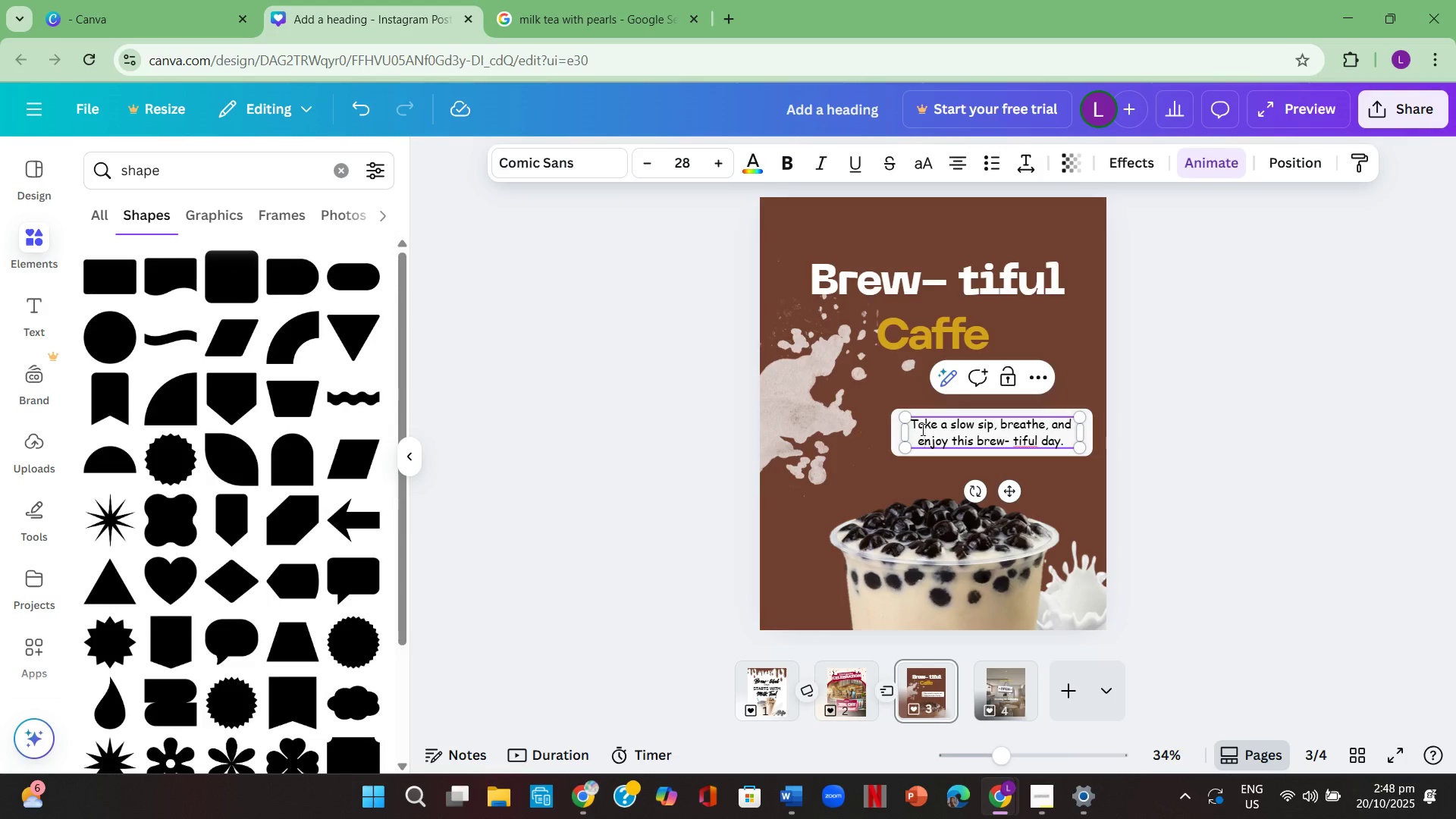 
key(Control+A)
 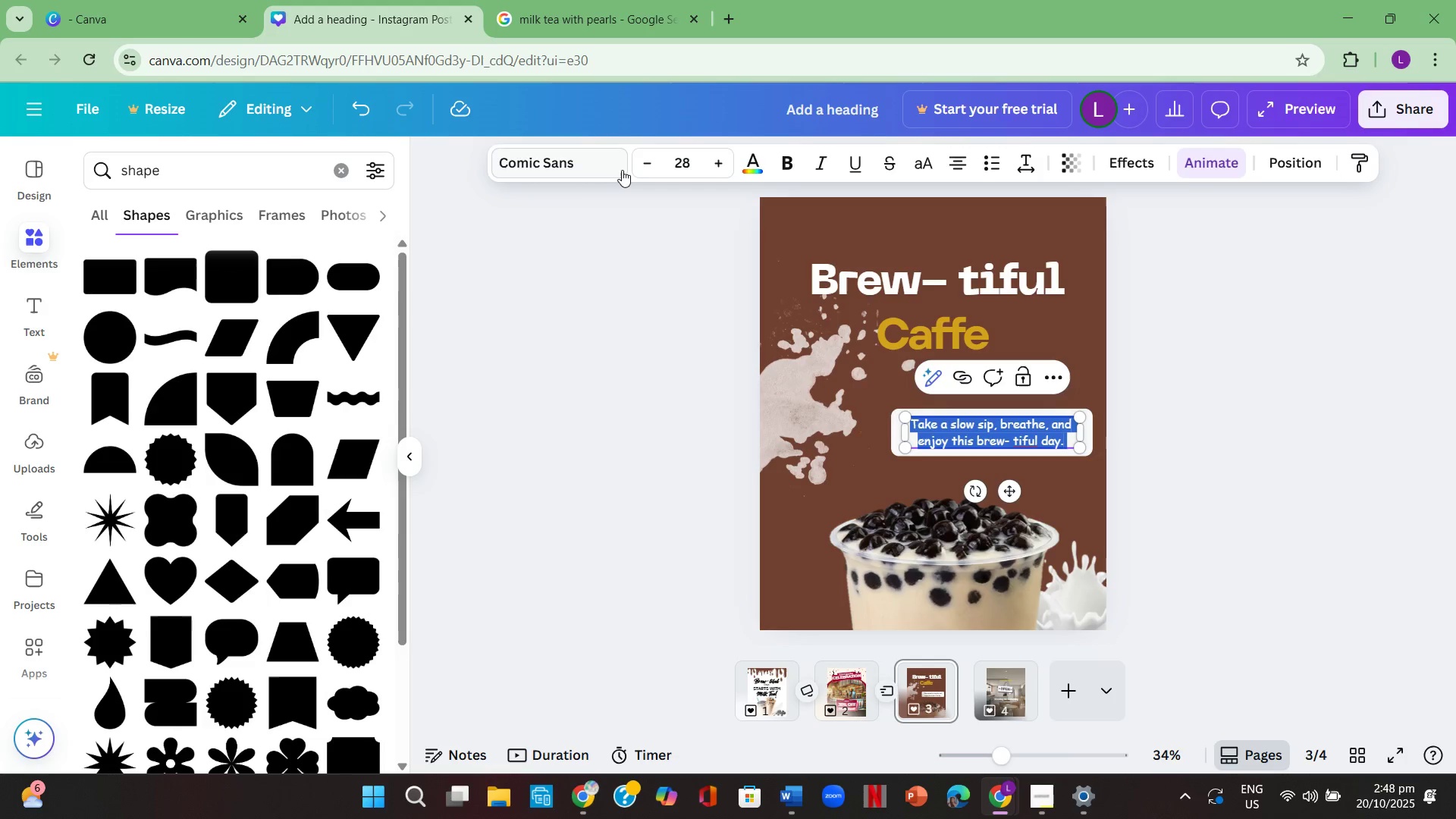 
left_click([621, 170])
 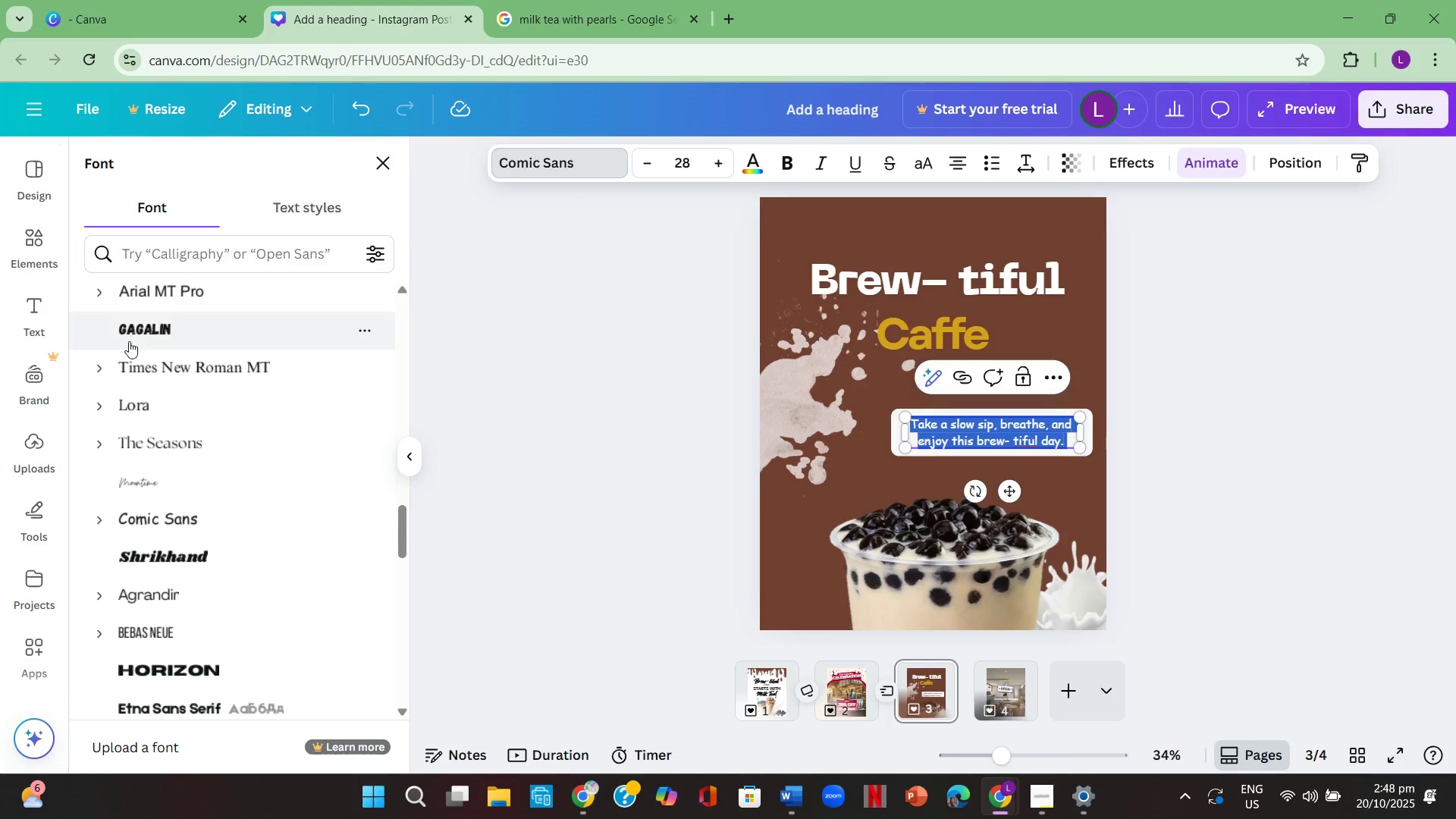 
scroll: coordinate [215, 549], scroll_direction: down, amount: 5.0
 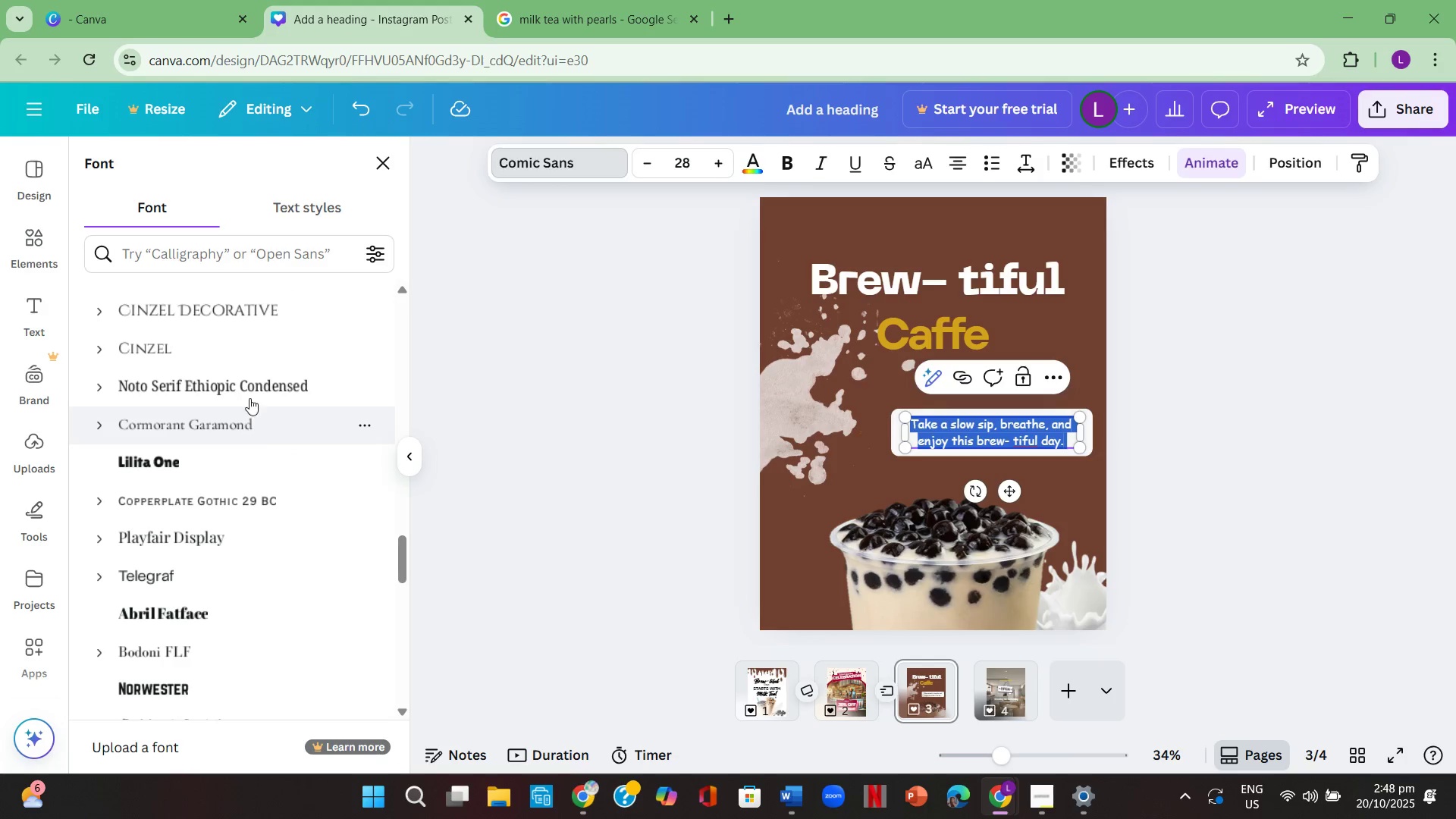 
left_click([250, 394])
 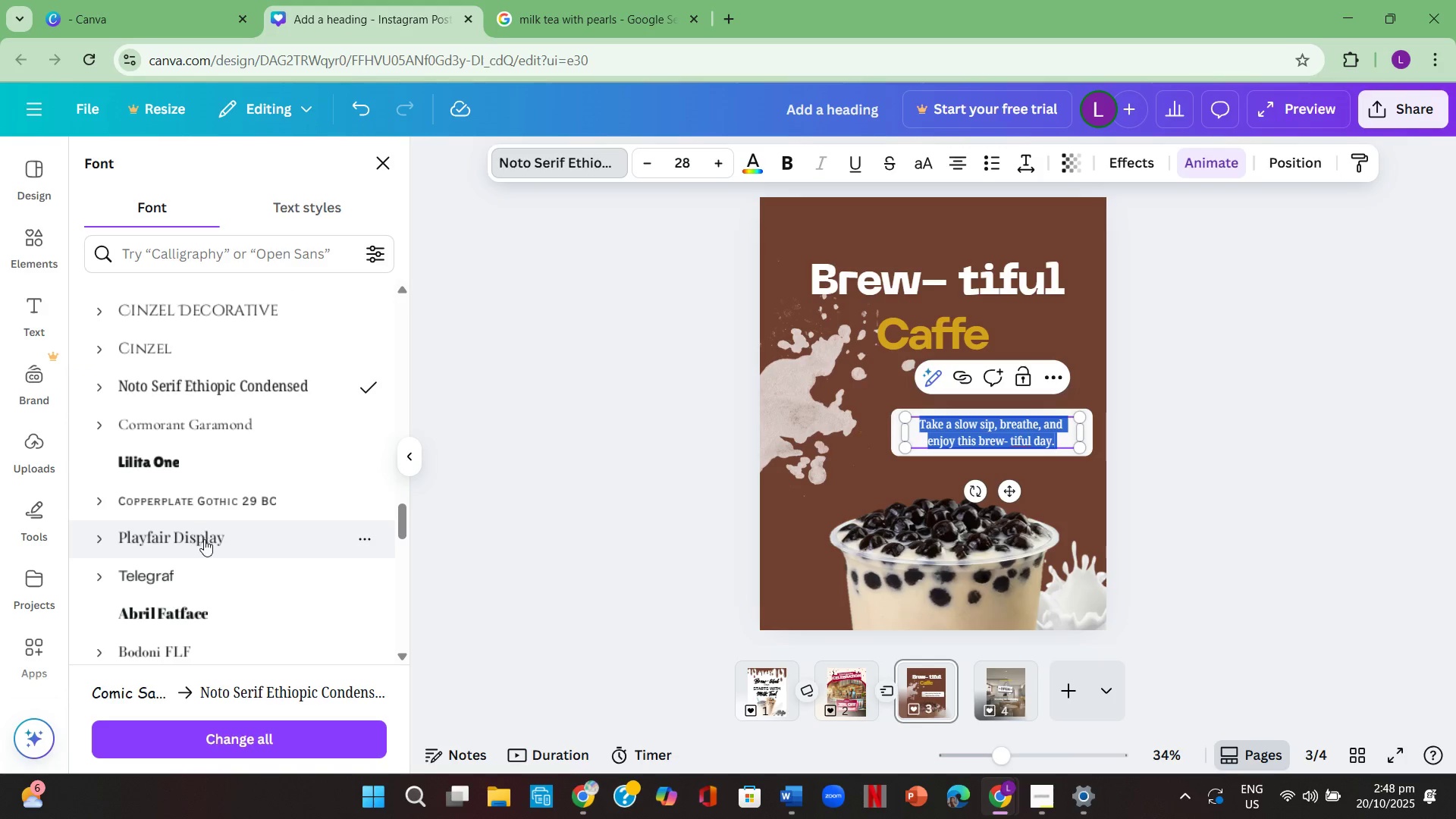 
left_click([207, 543])
 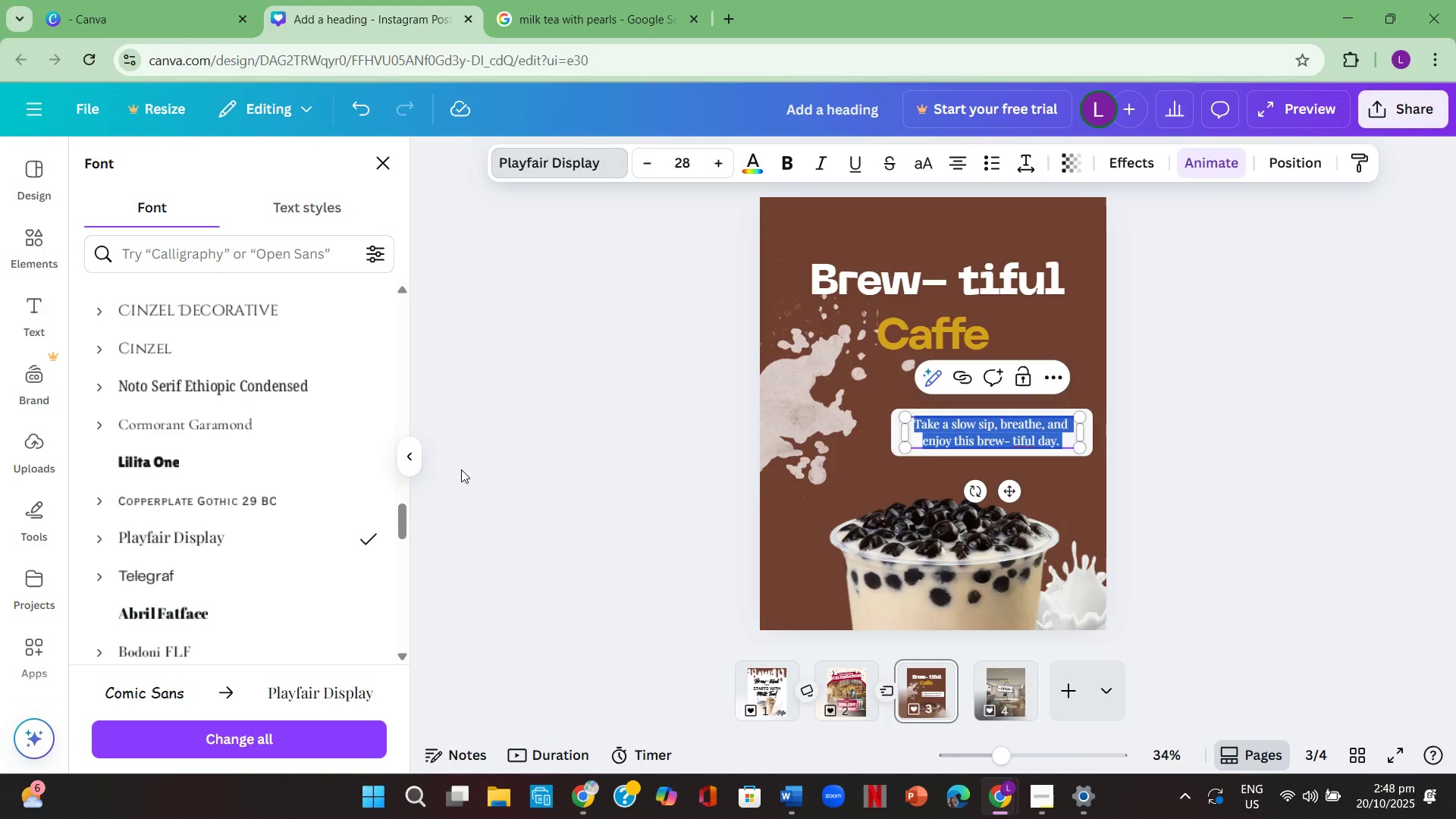 
double_click([462, 468])
 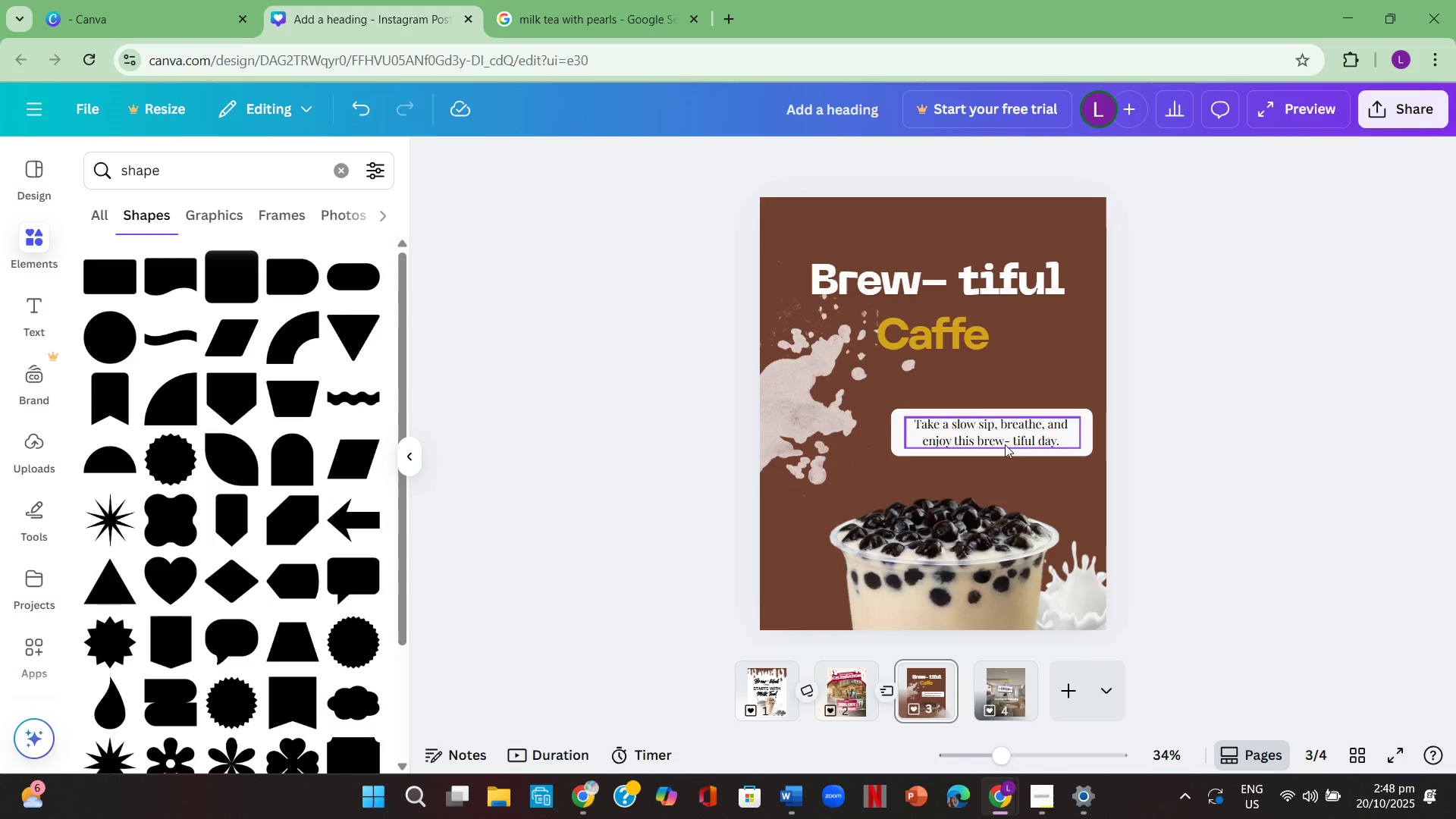 
double_click([1007, 435])
 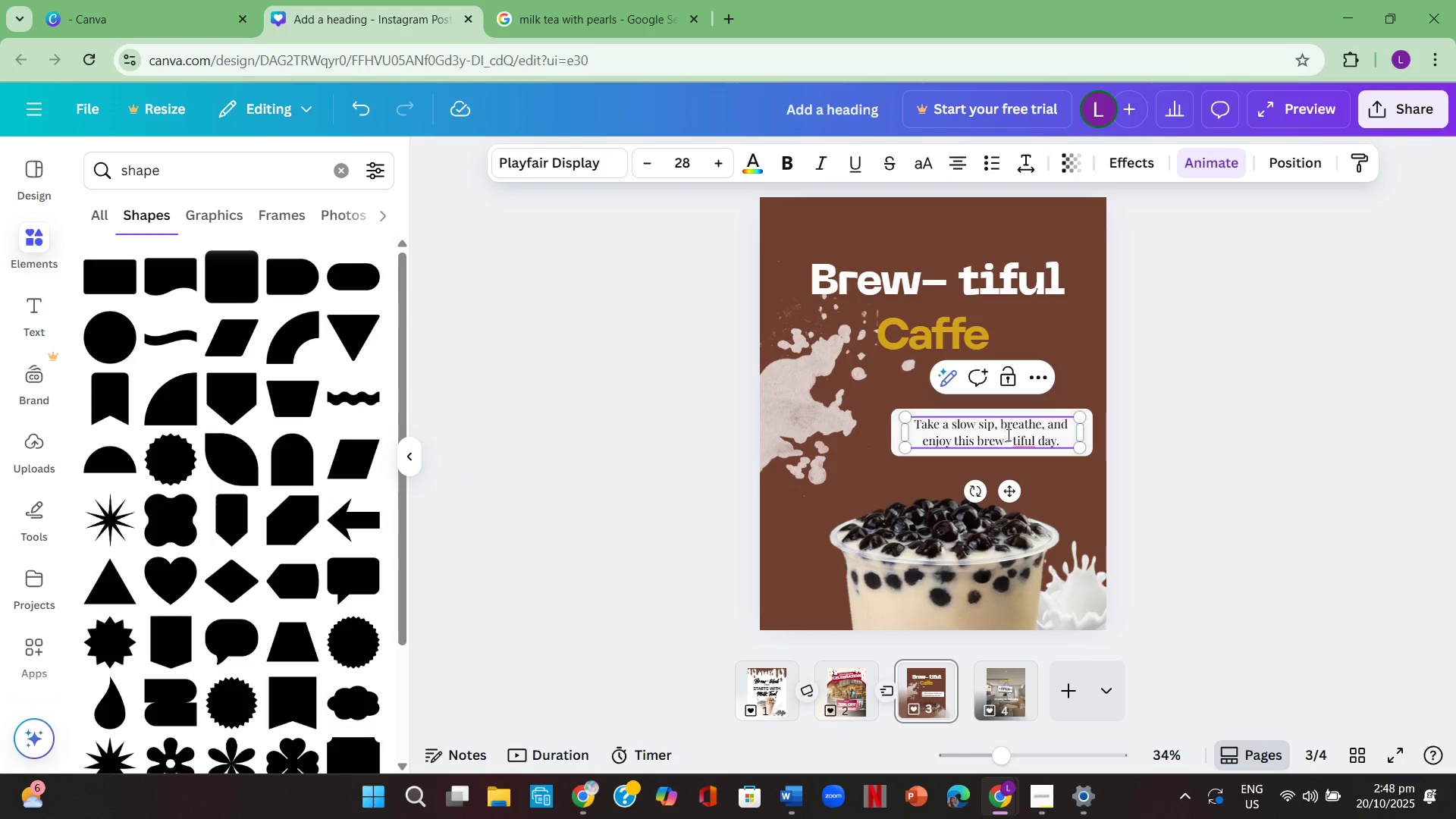 
key(Control+ControlLeft)
 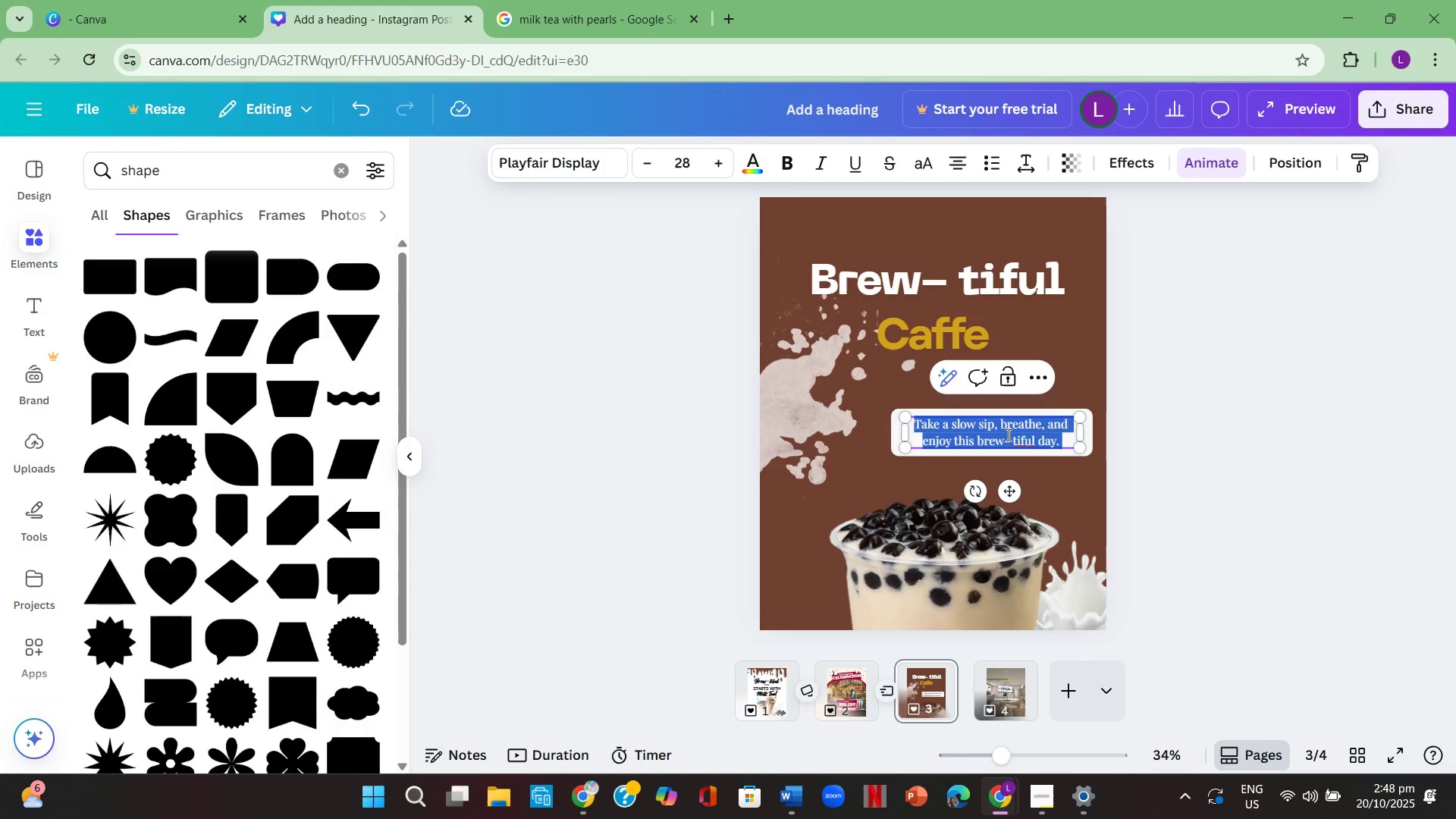 
key(Control+A)
 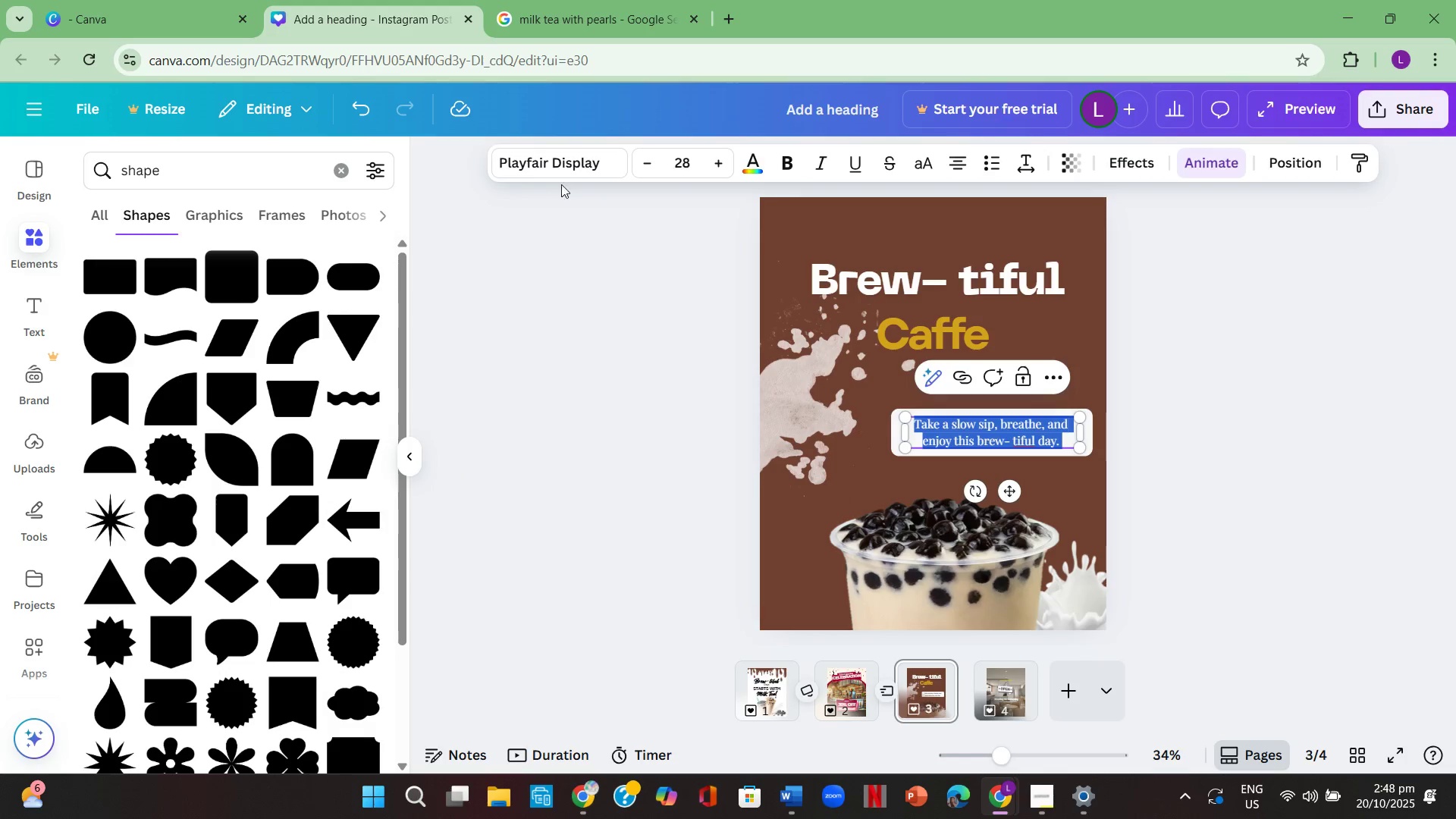 
left_click([563, 174])
 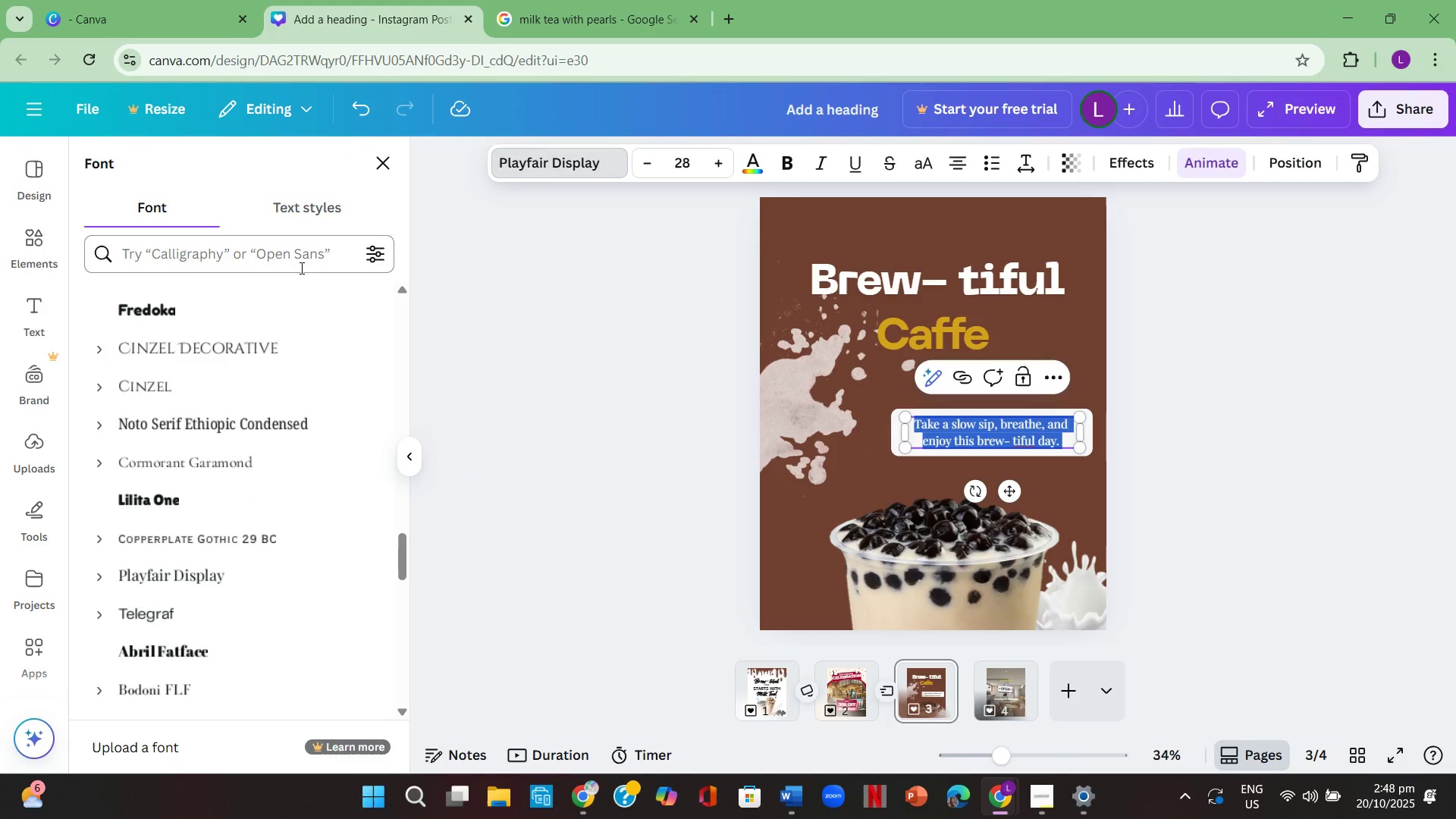 
left_click([301, 261])
 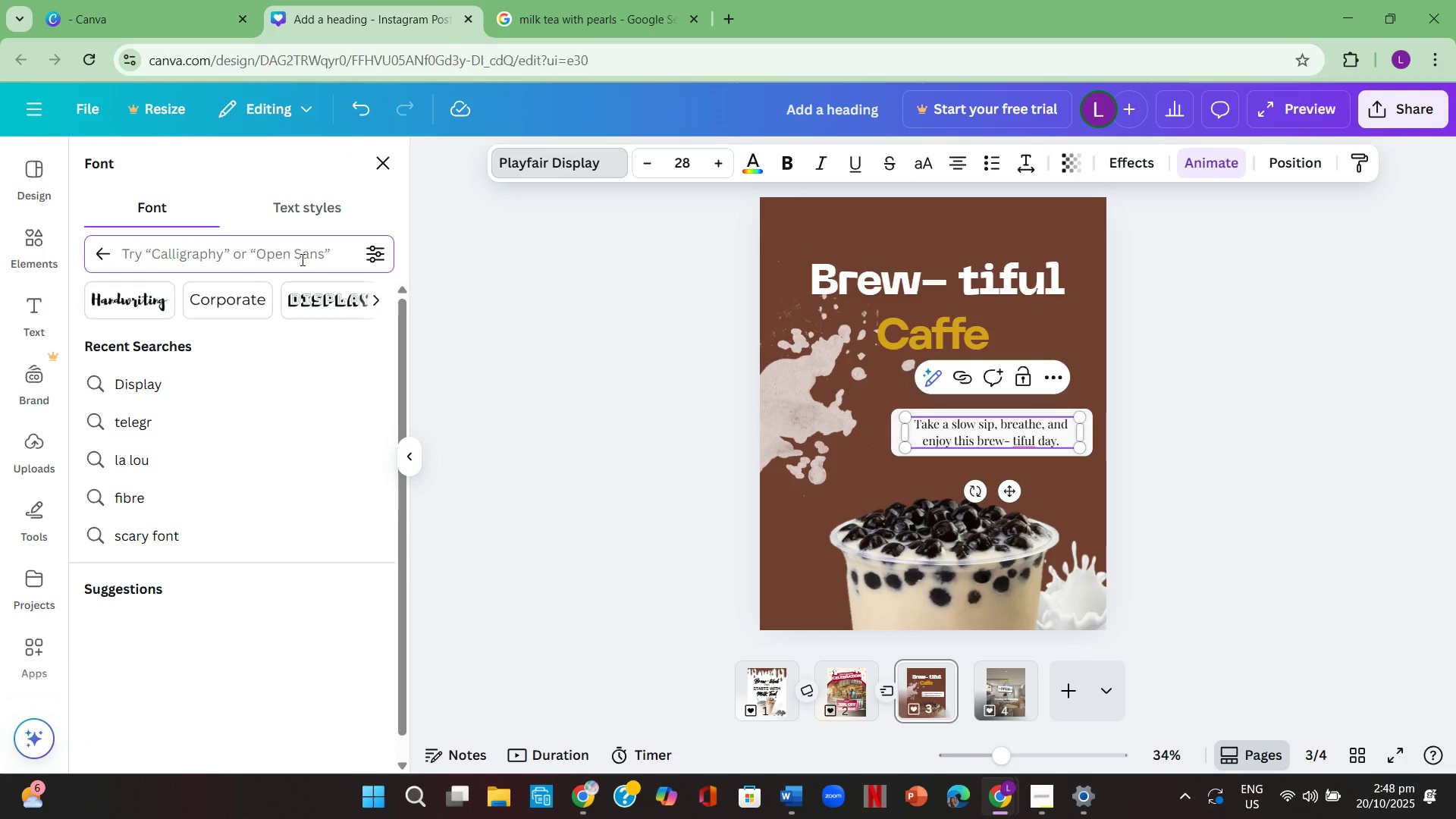 
type(milk)
 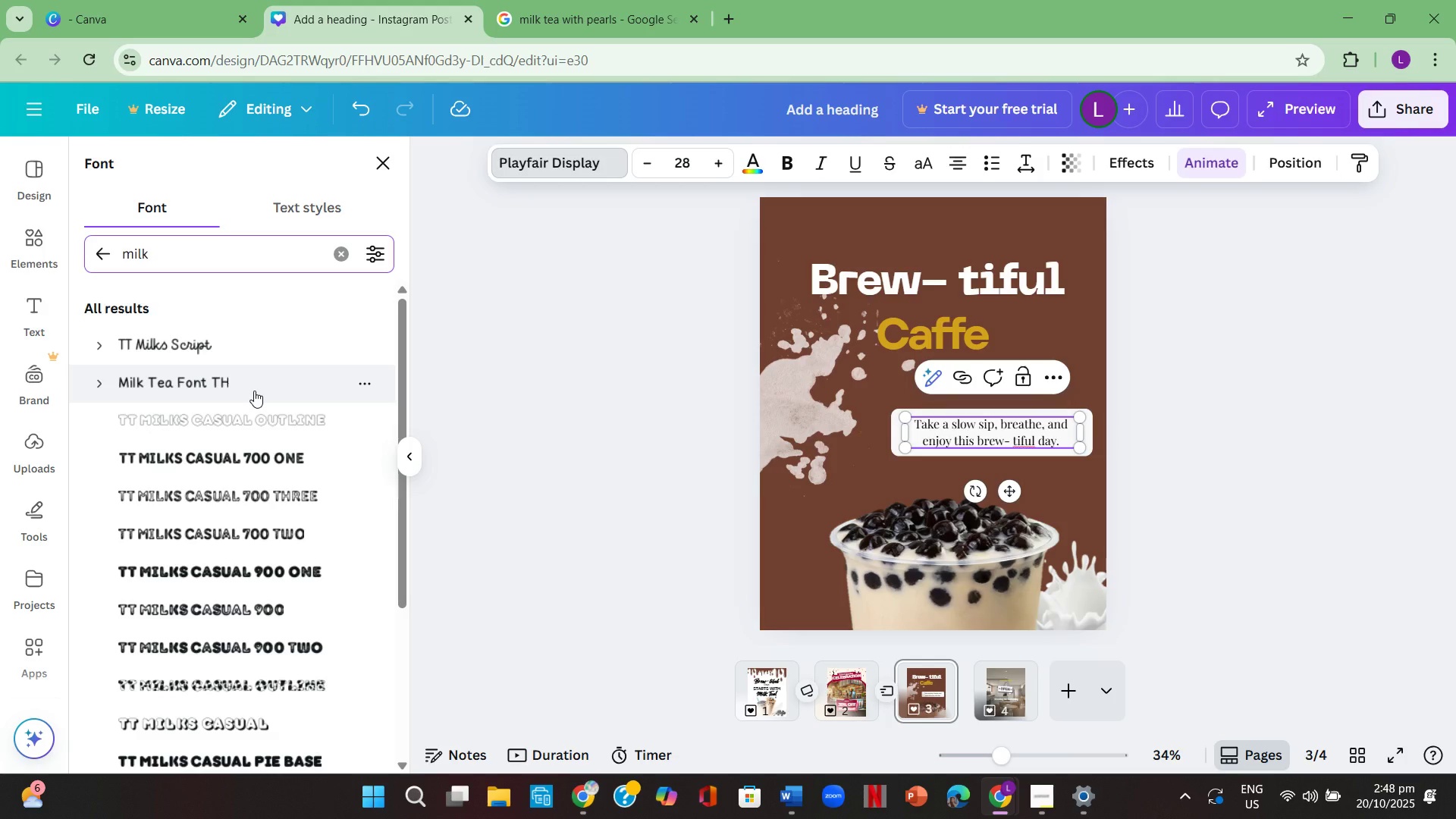 
wait(5.32)
 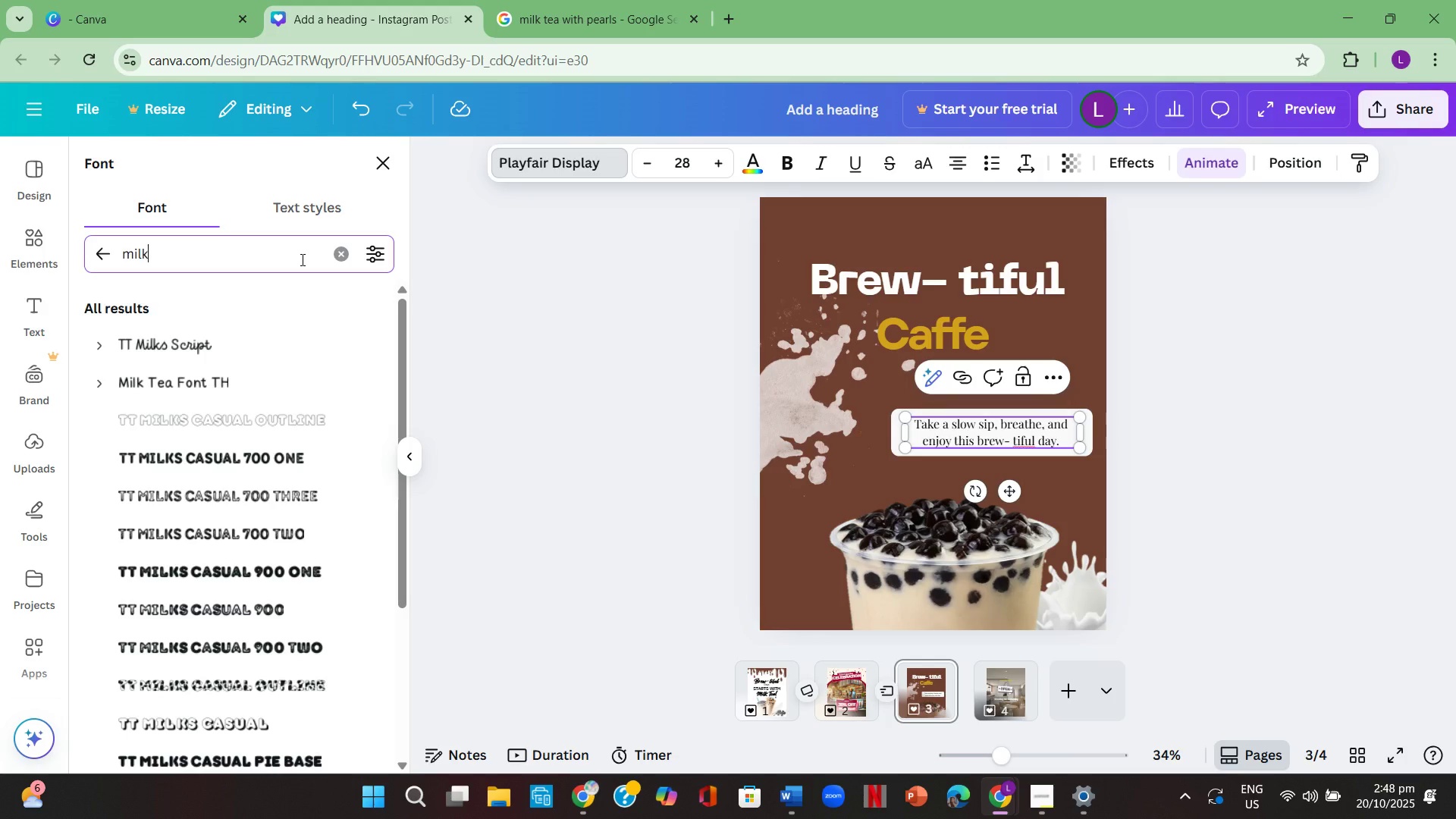 
left_click([254, 391])
 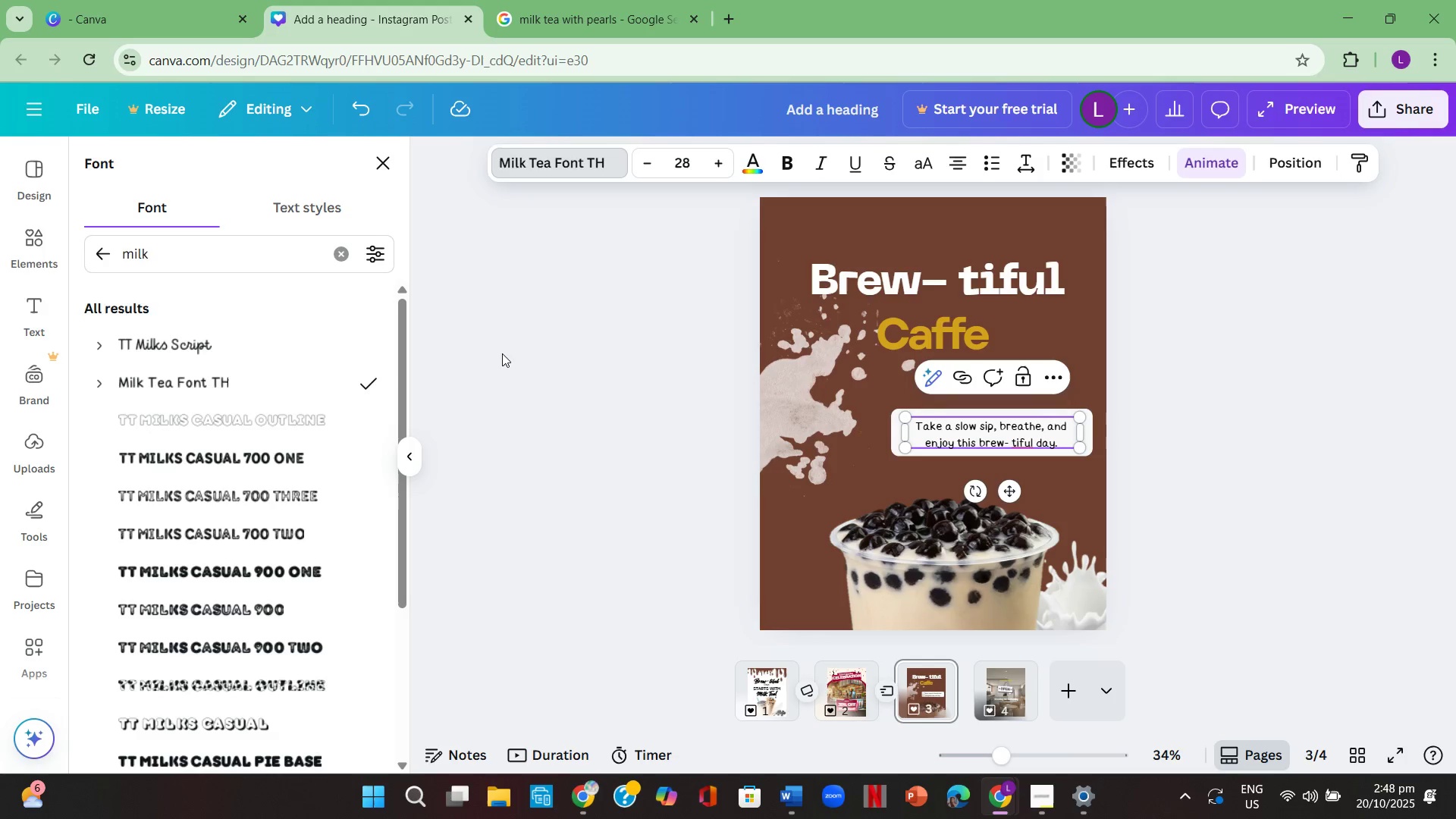 
double_click([501, 353])